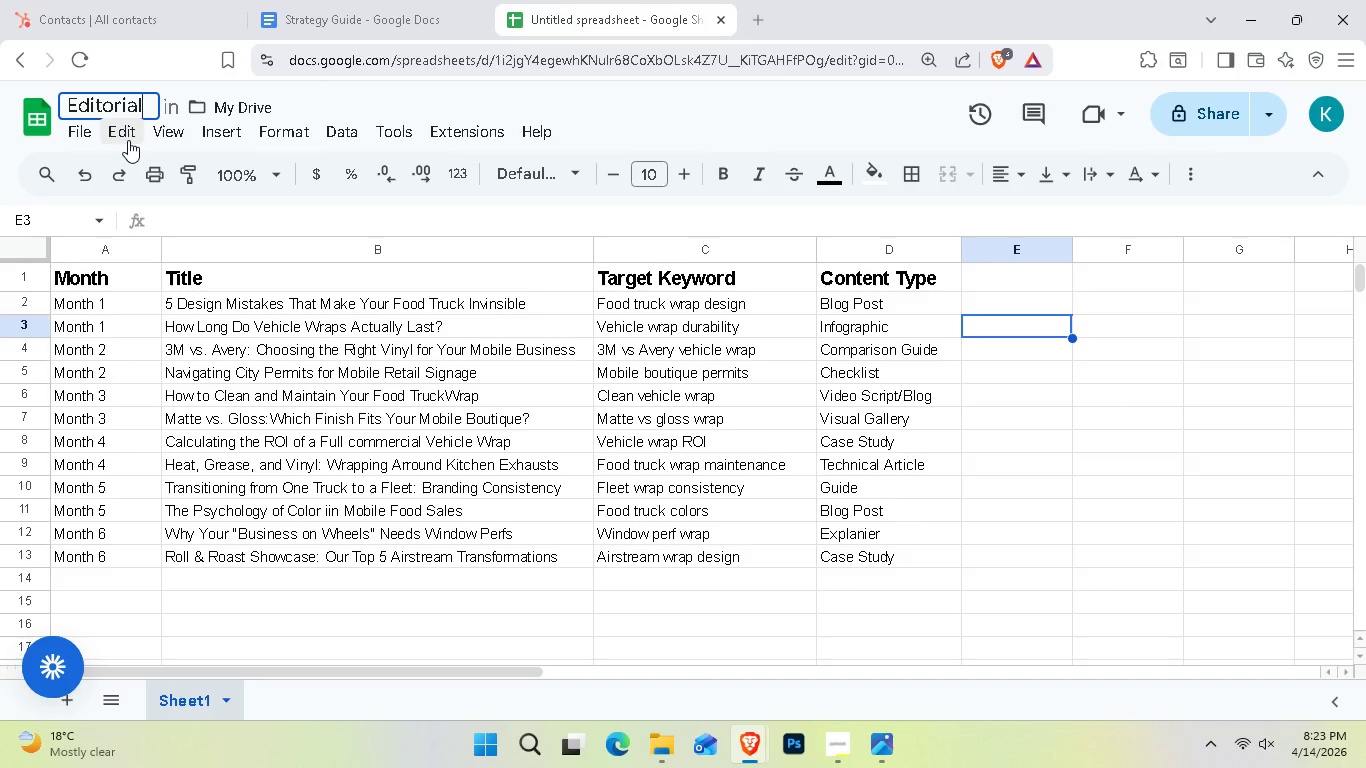 
type(_Calander)
 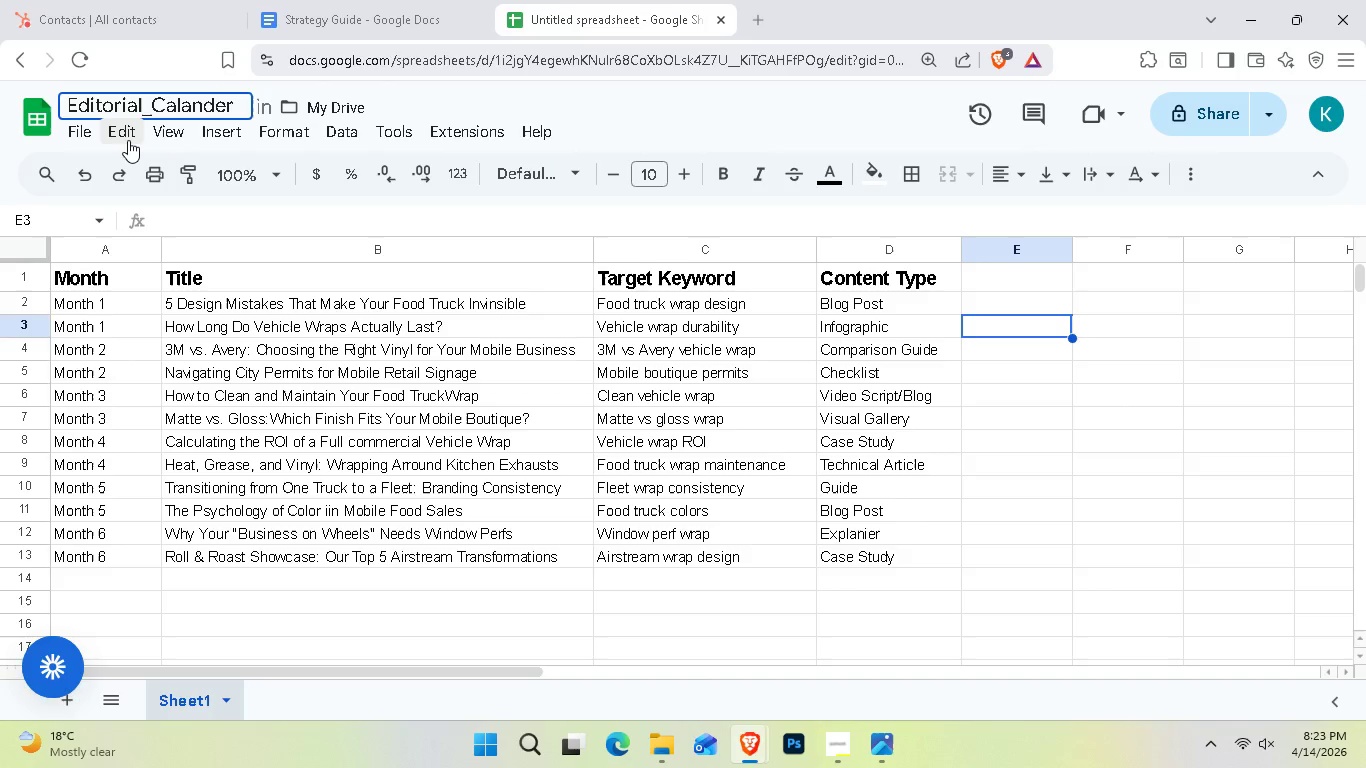 
left_click([79, 135])
 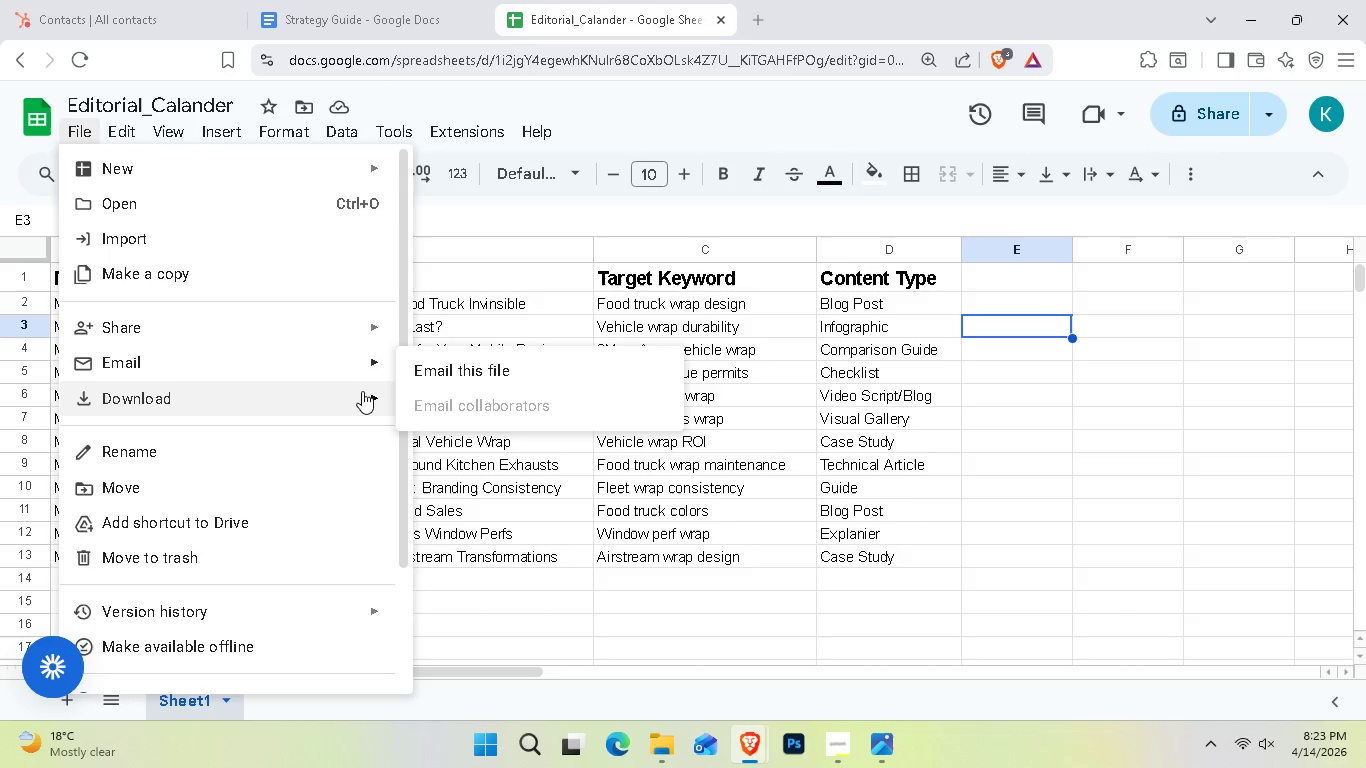 
wait(7.64)
 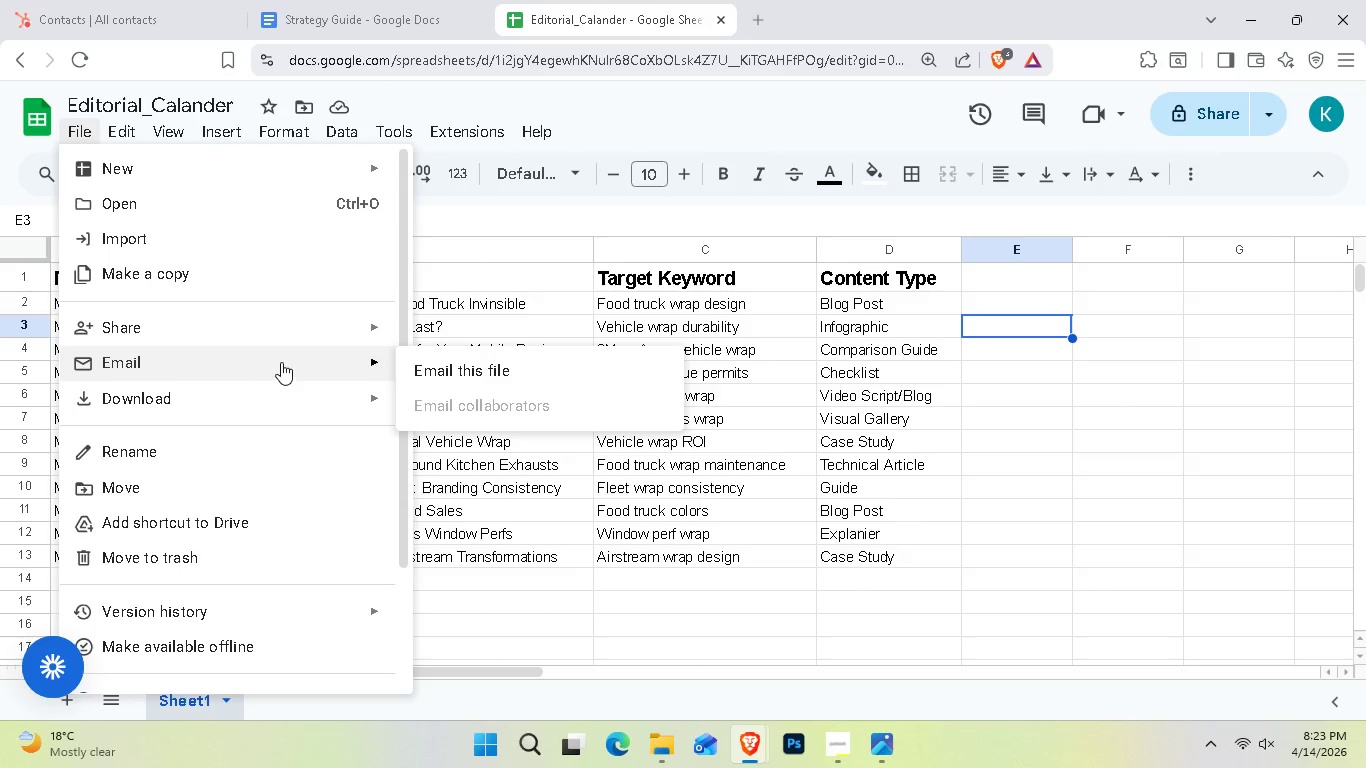 
left_click([618, 550])
 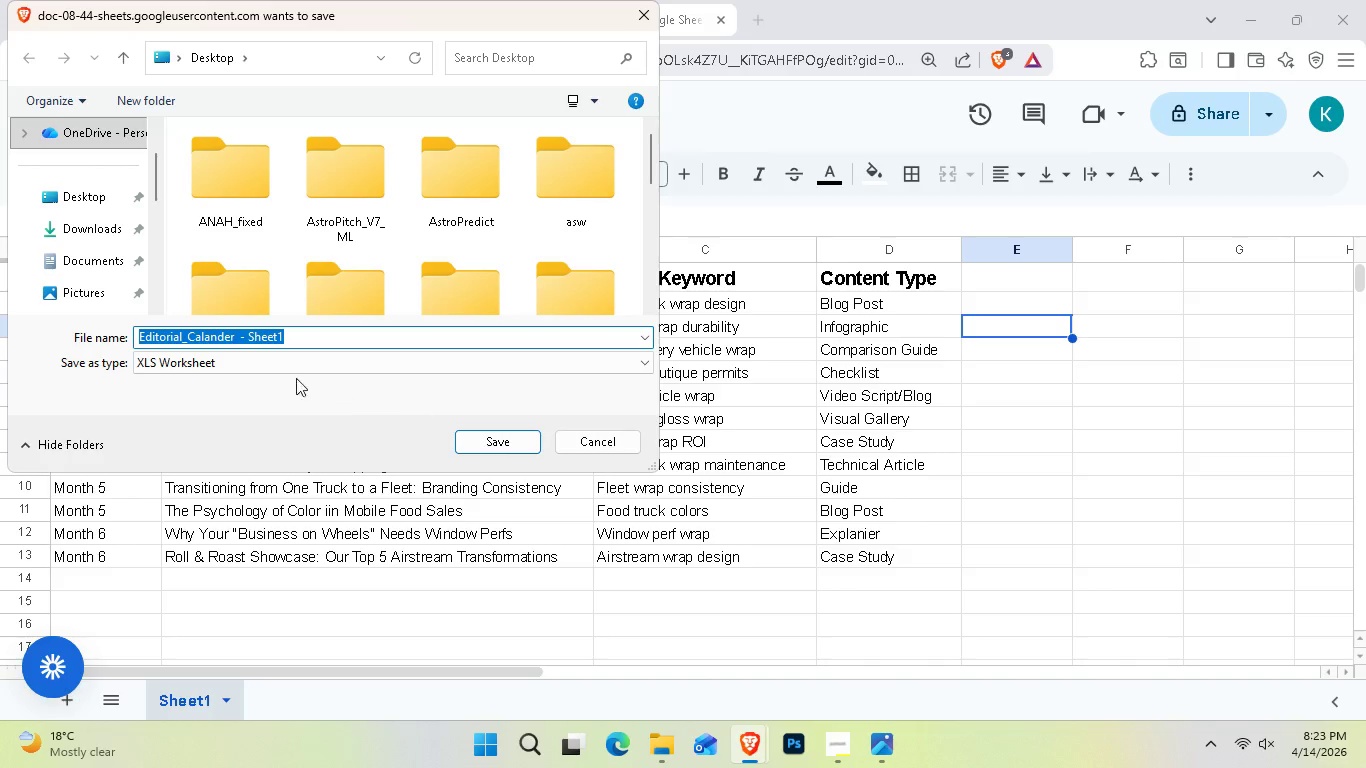 
wait(5.84)
 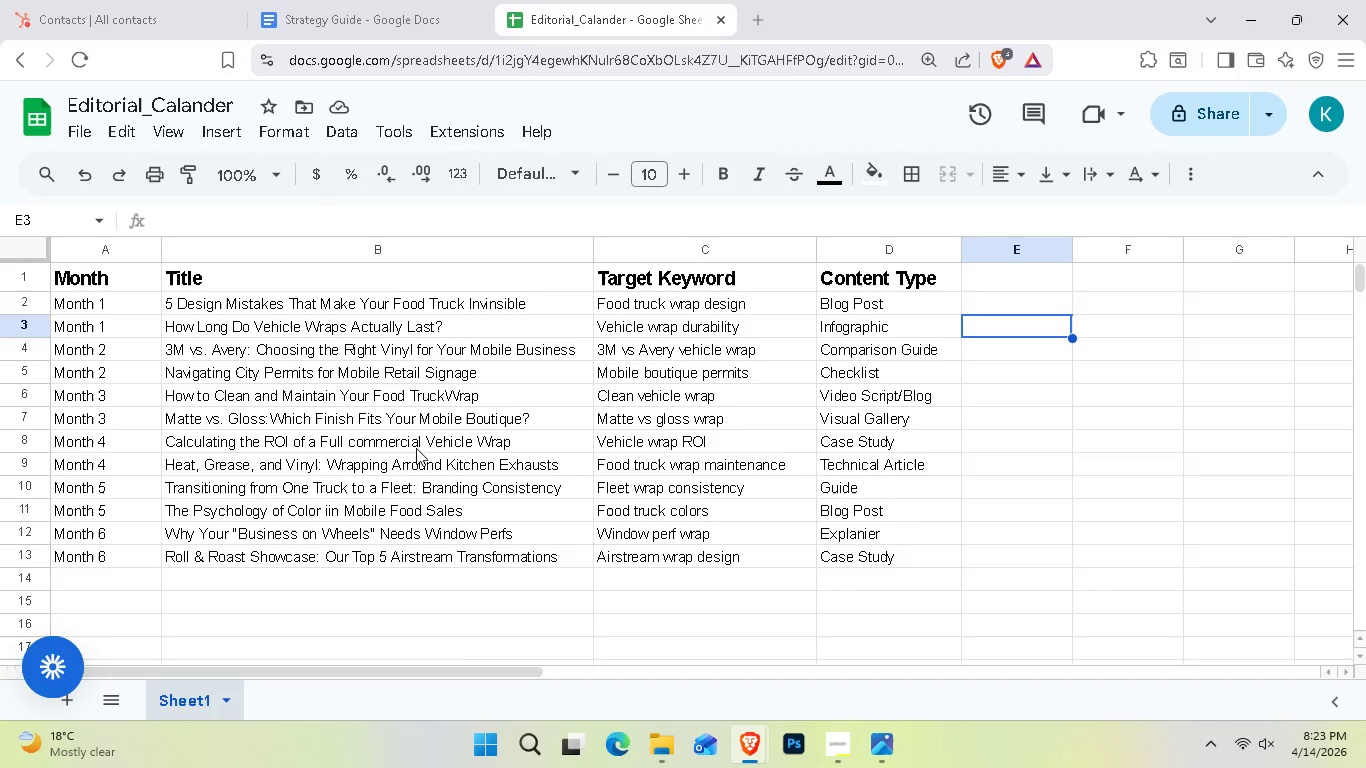 
left_click([108, 227])
 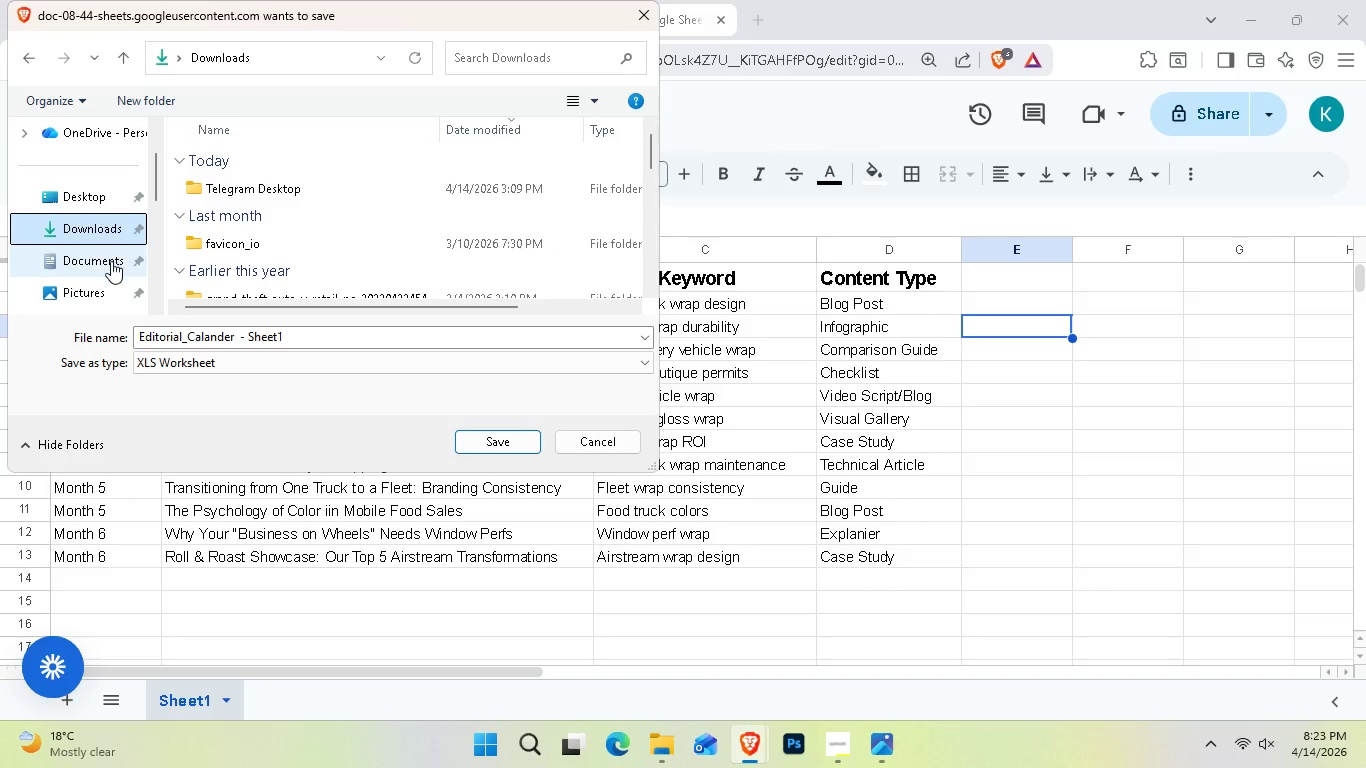 
left_click([111, 261])
 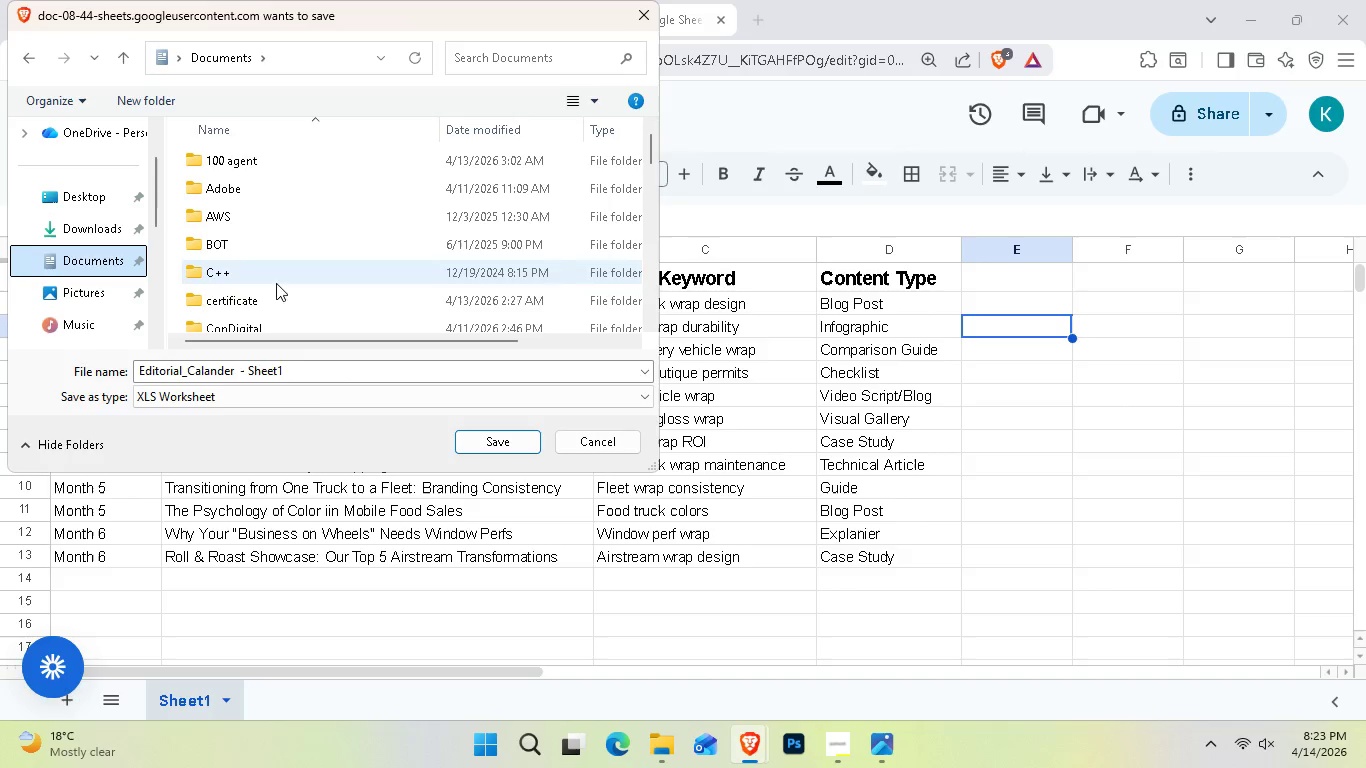 
double_click([277, 296])
 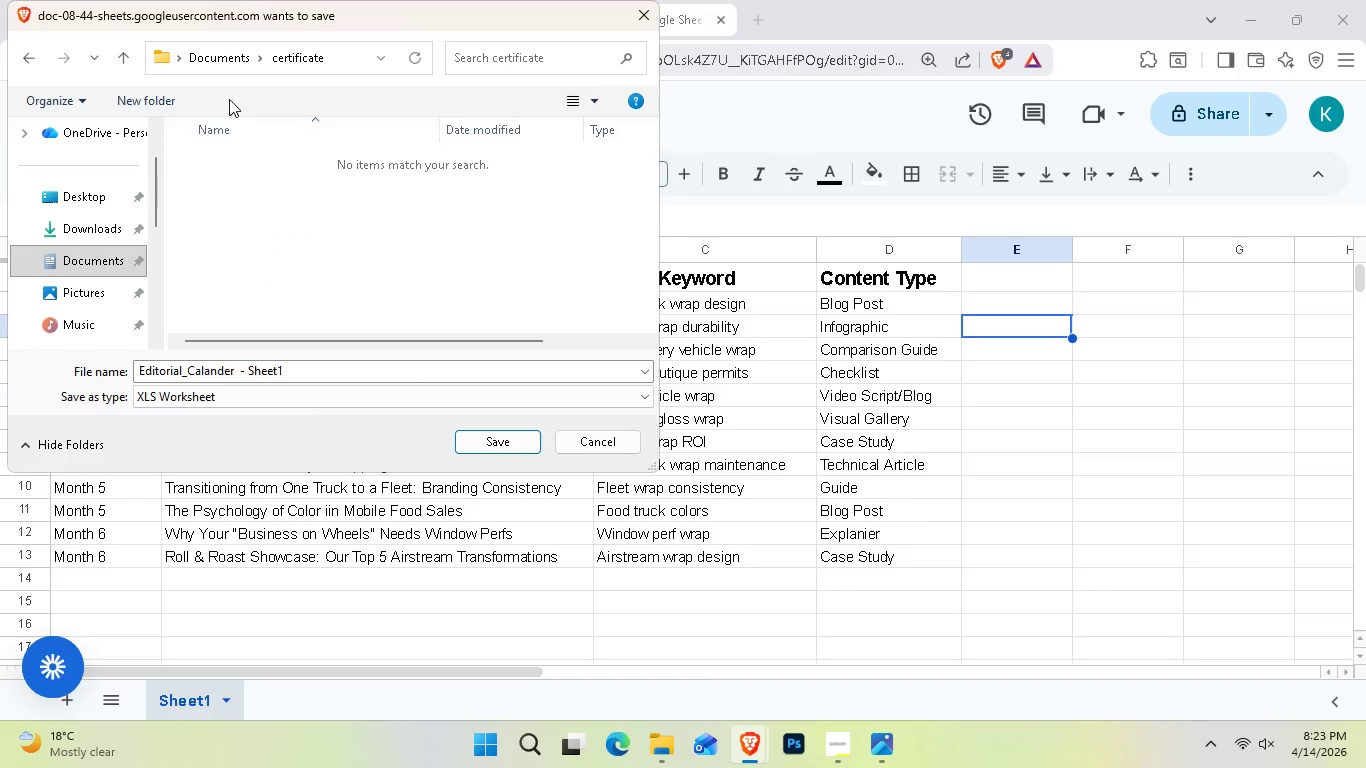 
left_click([206, 55])
 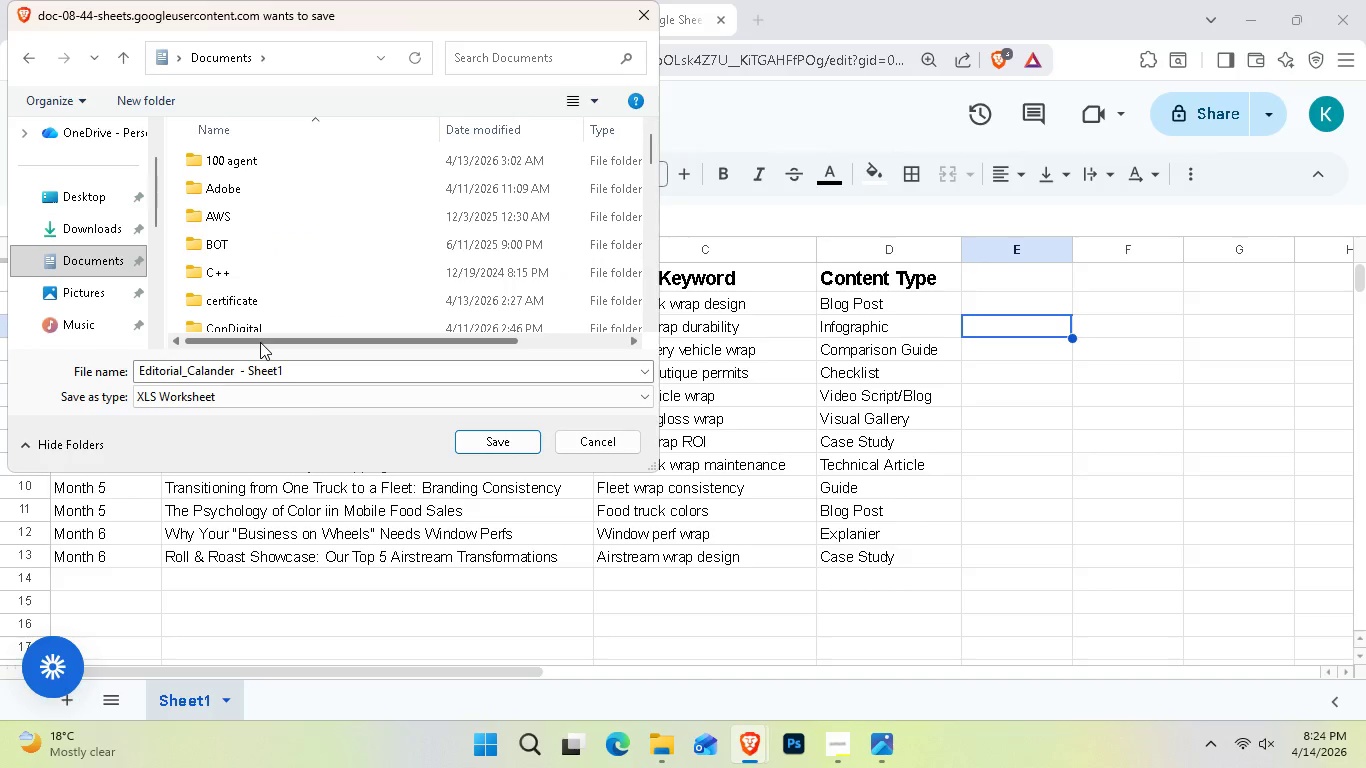 
double_click([263, 324])
 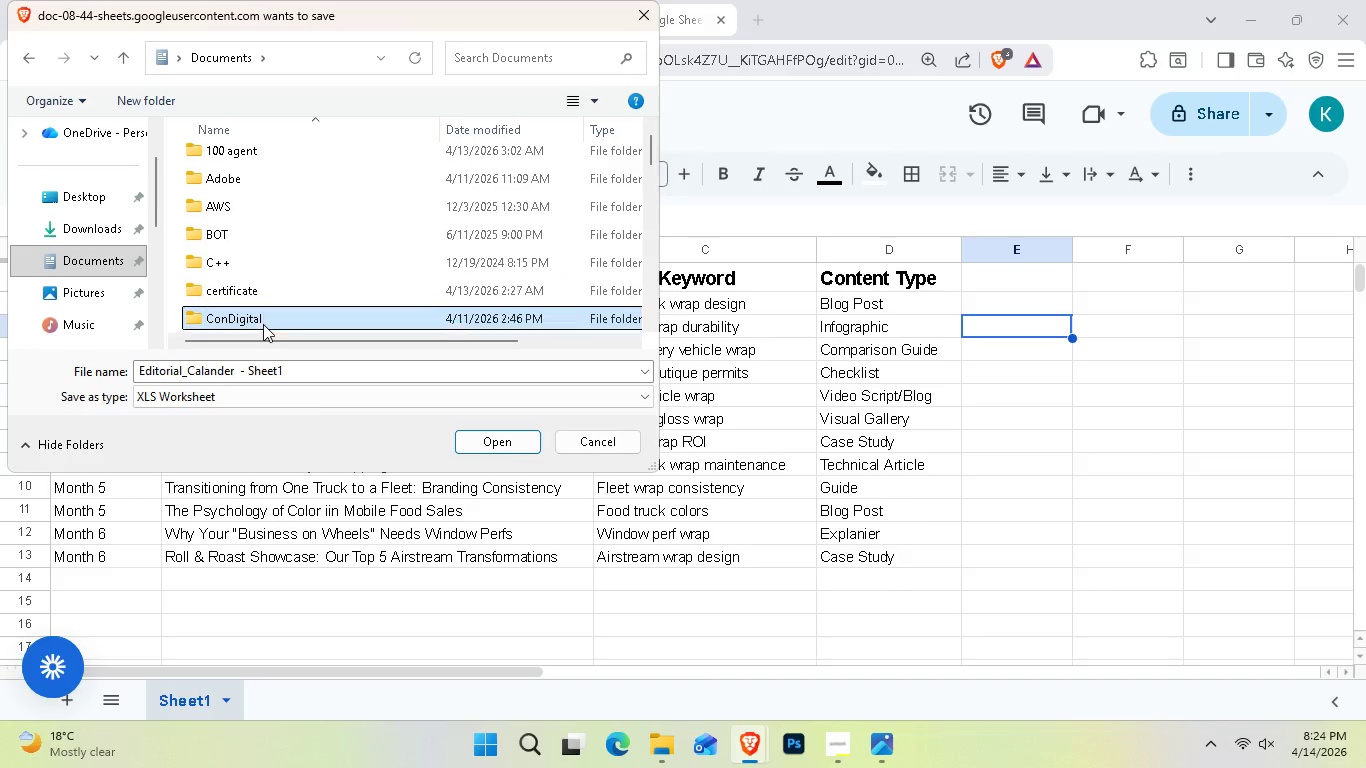 
triple_click([263, 324])
 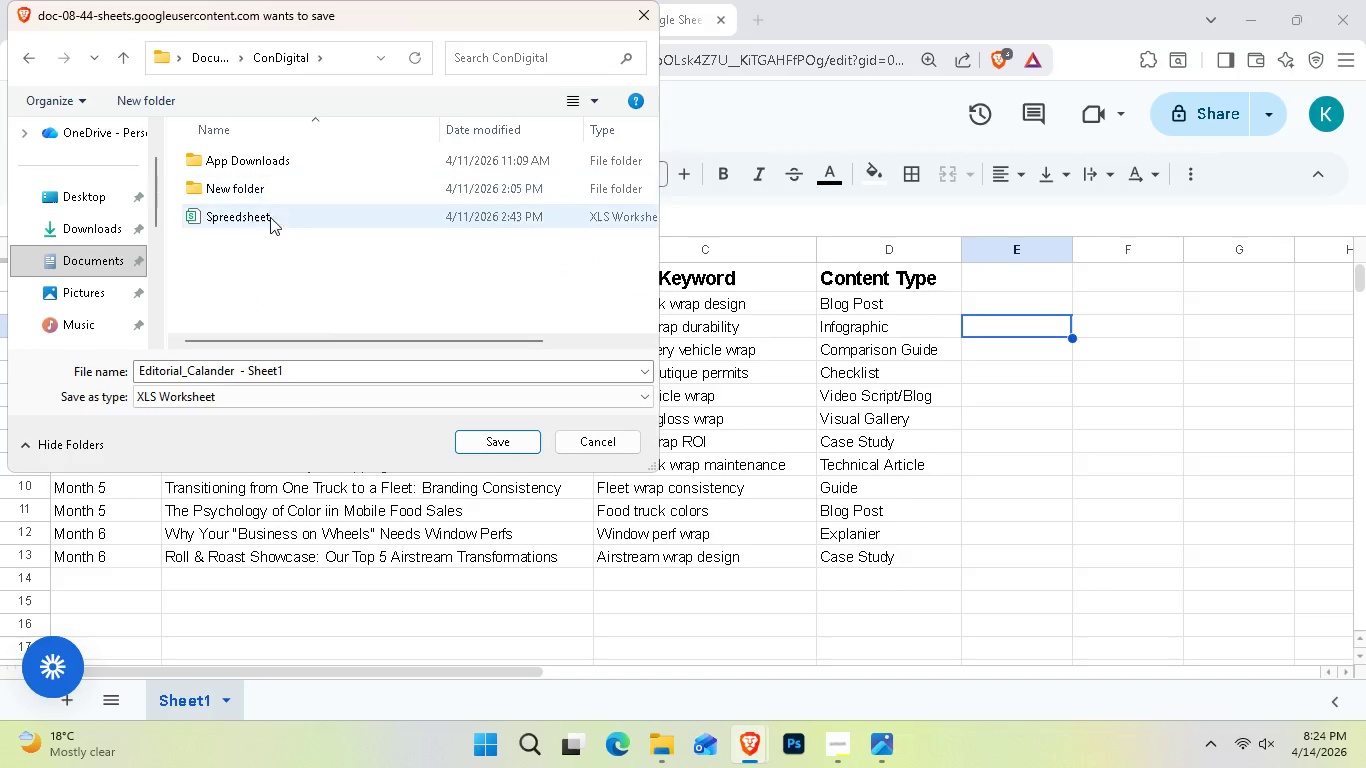 
left_click([278, 262])
 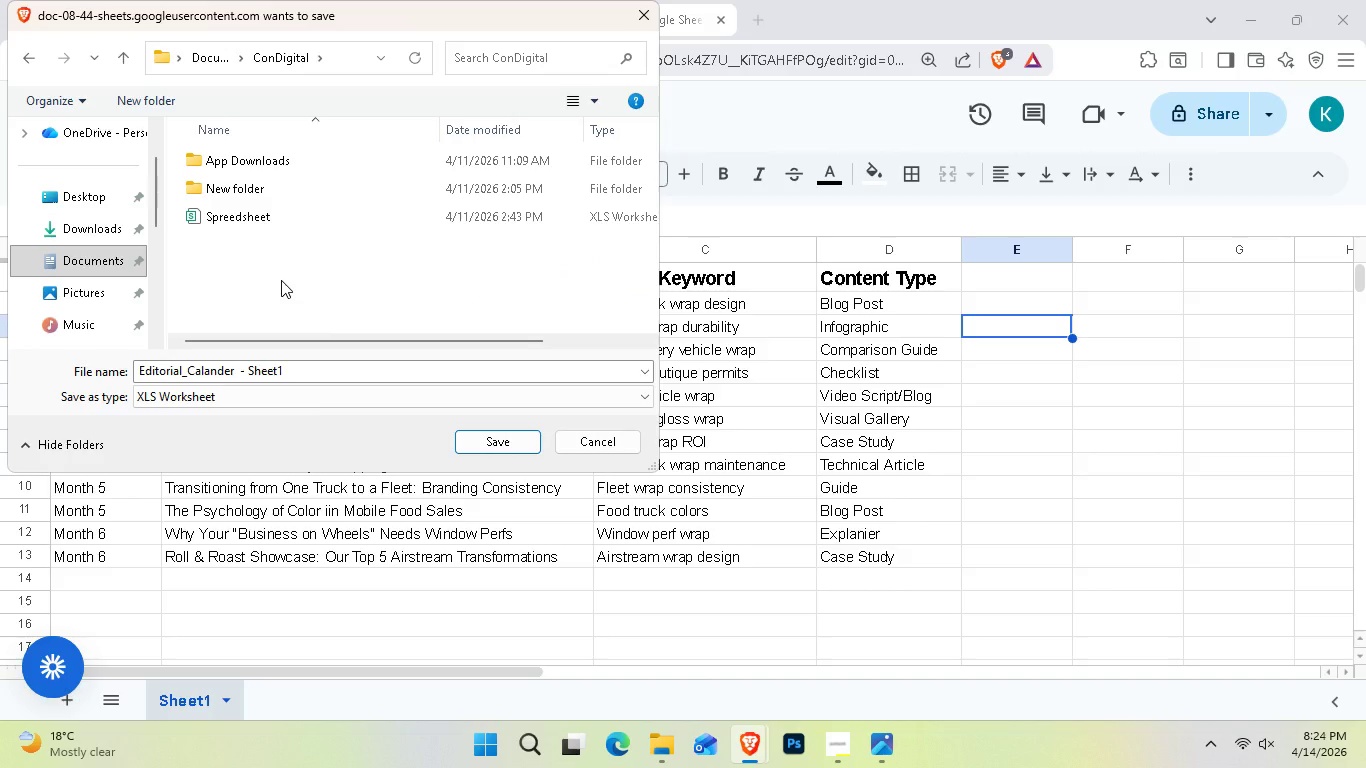 
left_click([281, 280])
 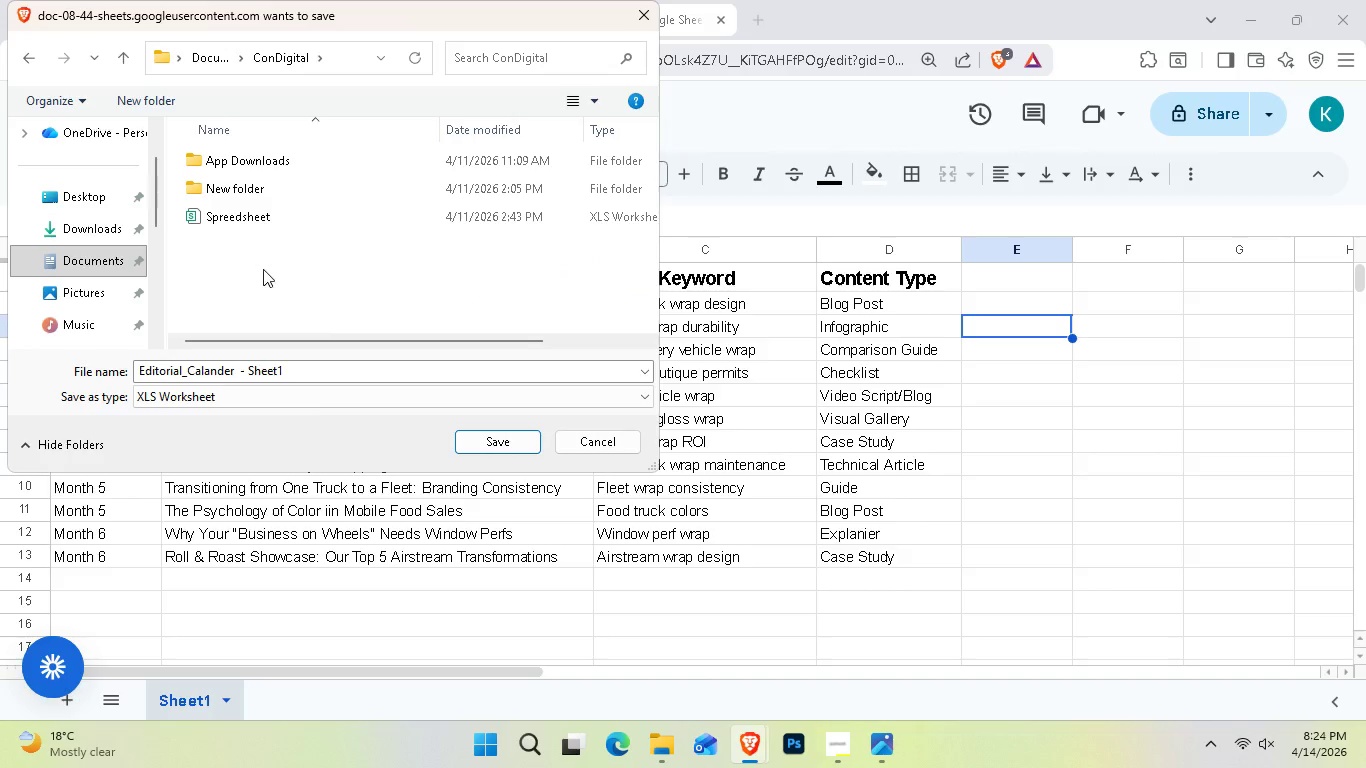 
key(Control+Shift+N)
 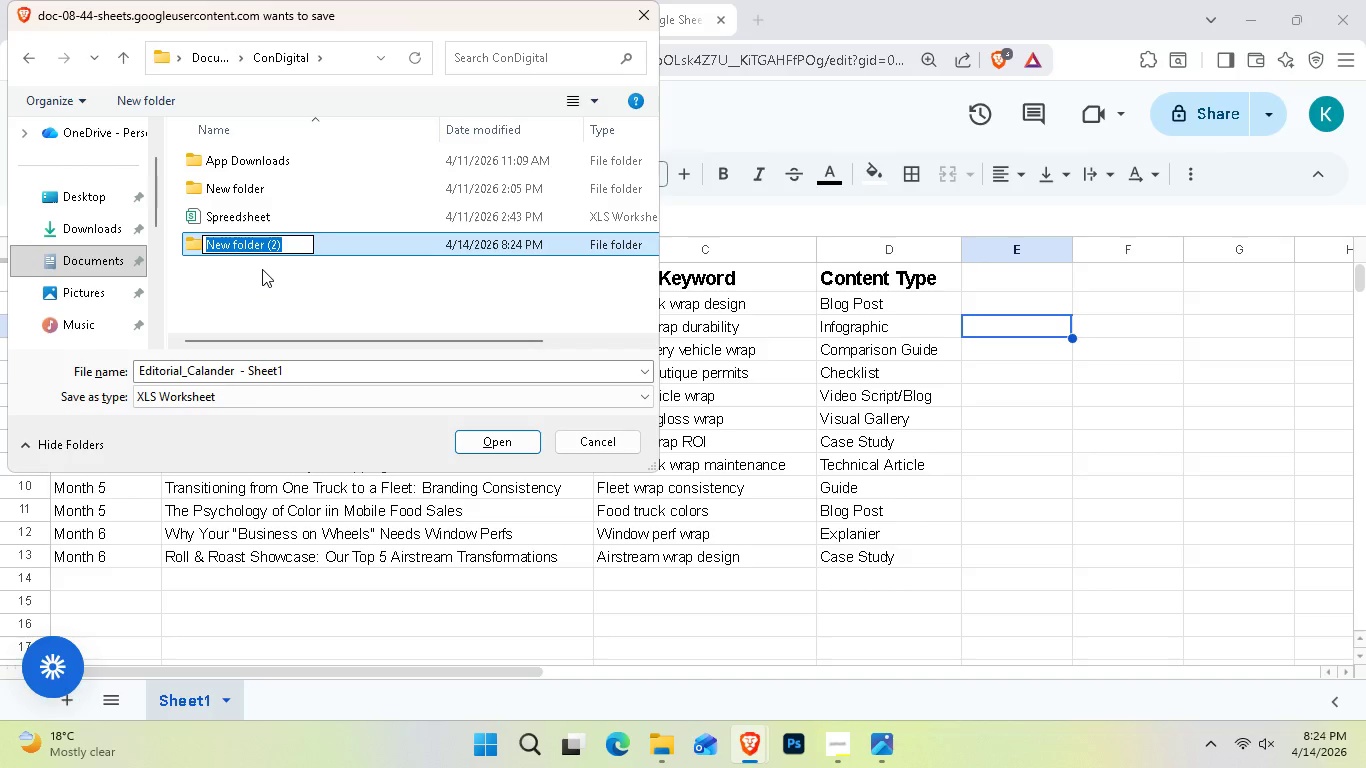 
key(Control+Shift+P)
 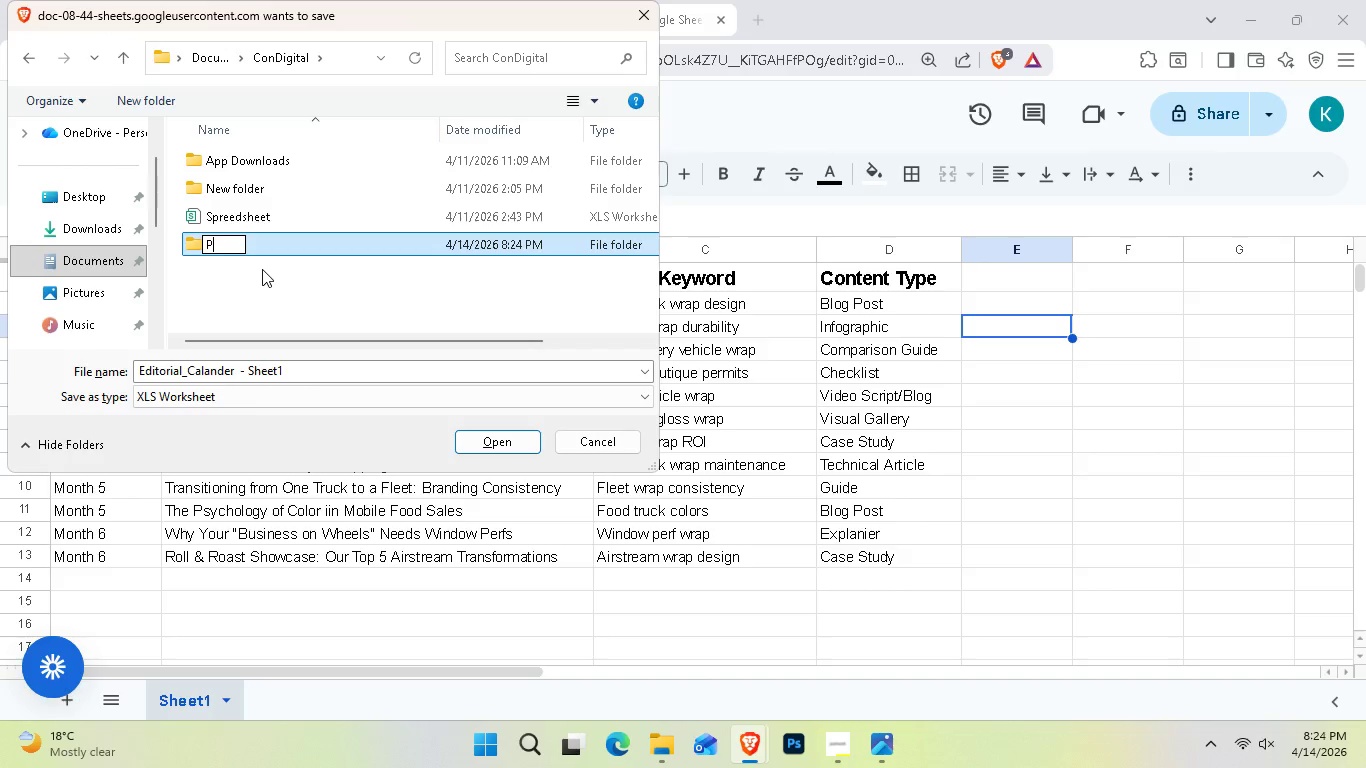 
key(Control+R)
 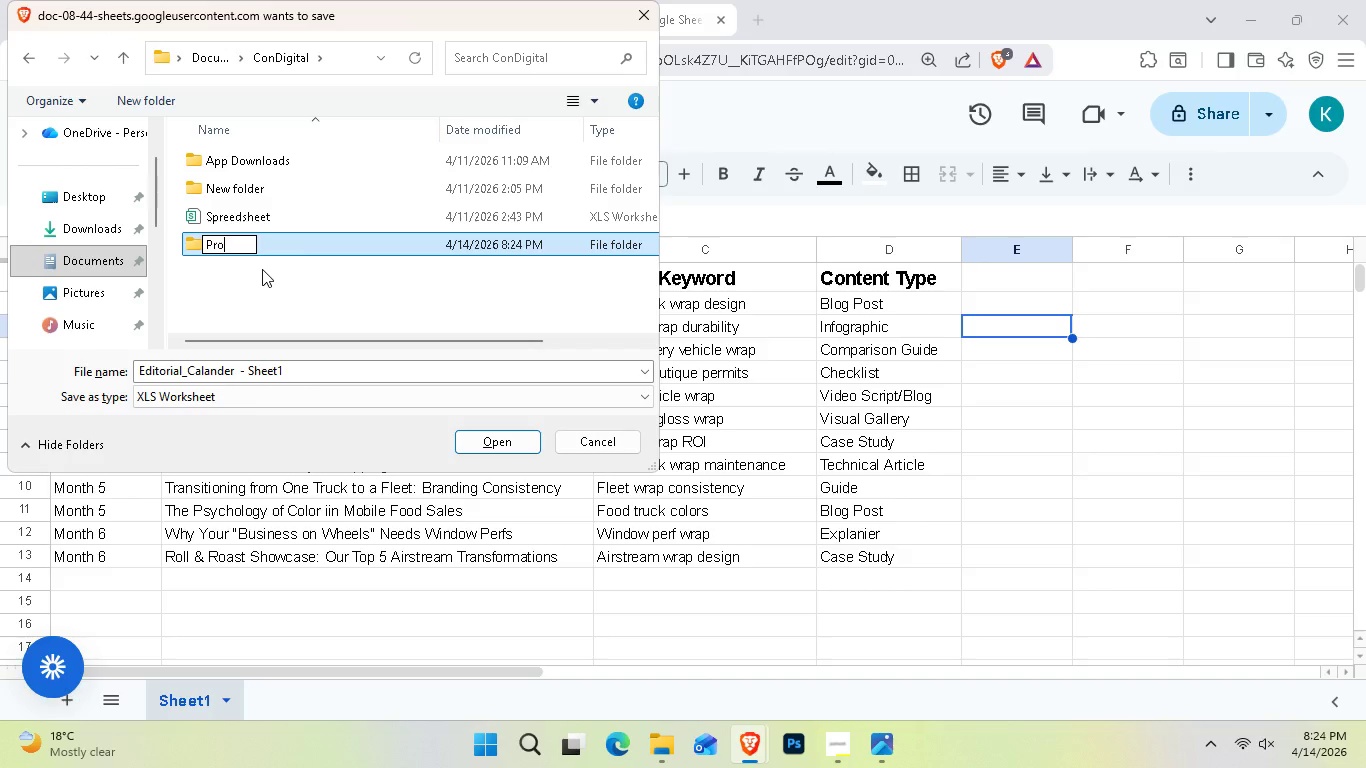 
key(Control+O)
 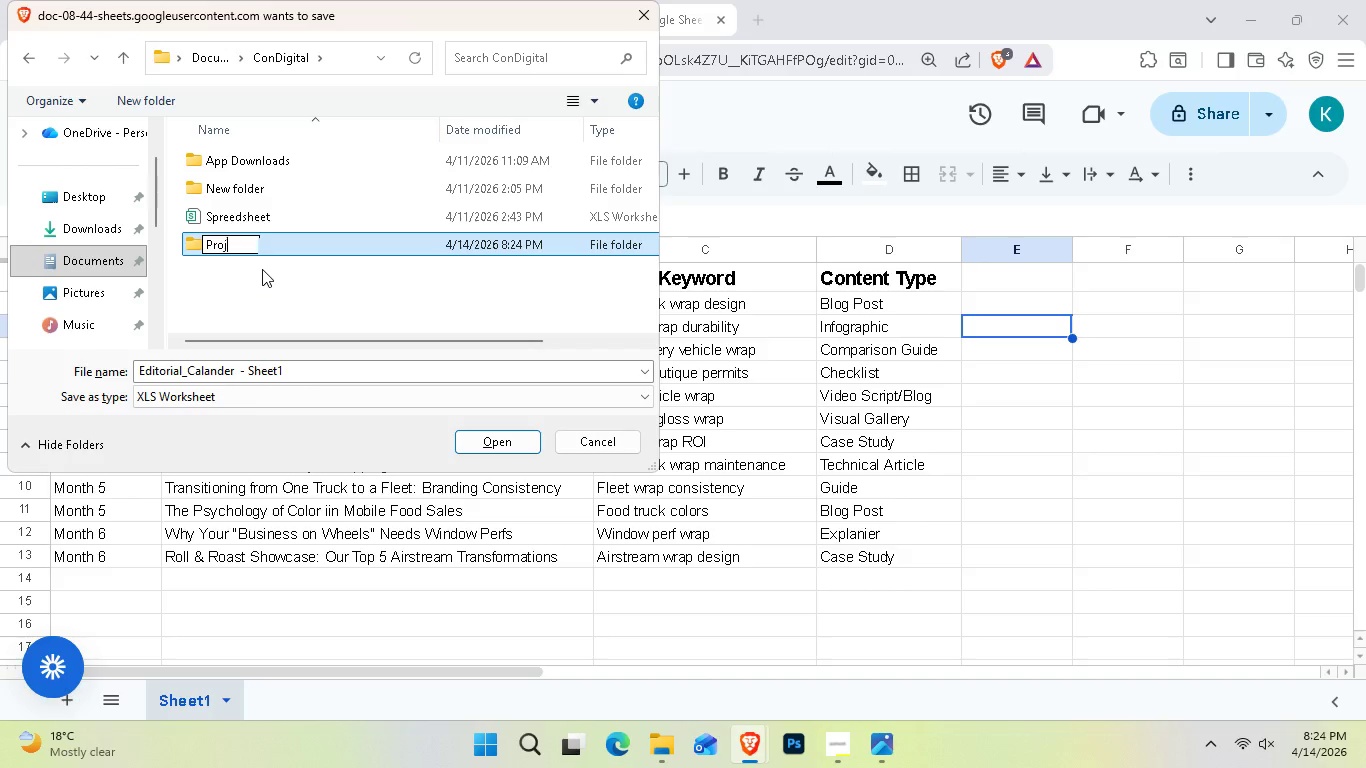 
key(Control+J)
 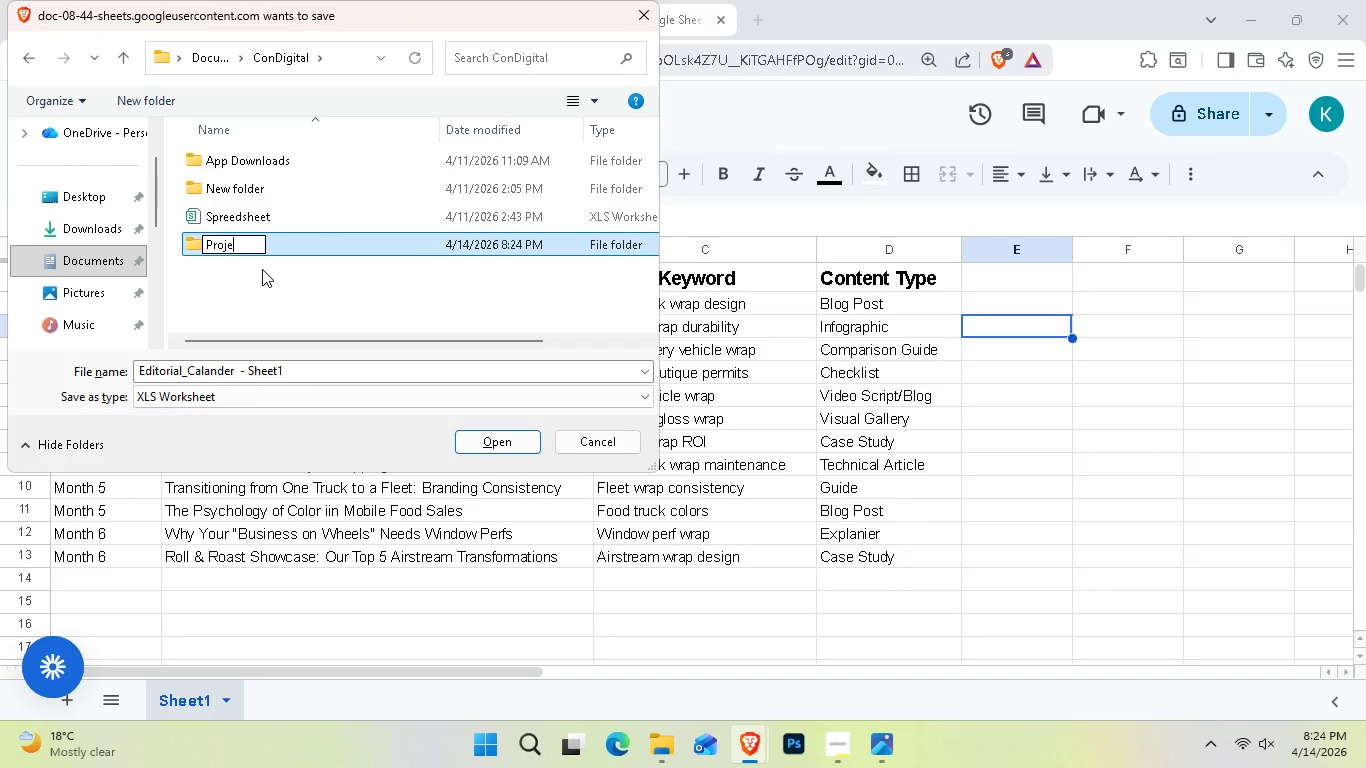 
key(Control+E)
 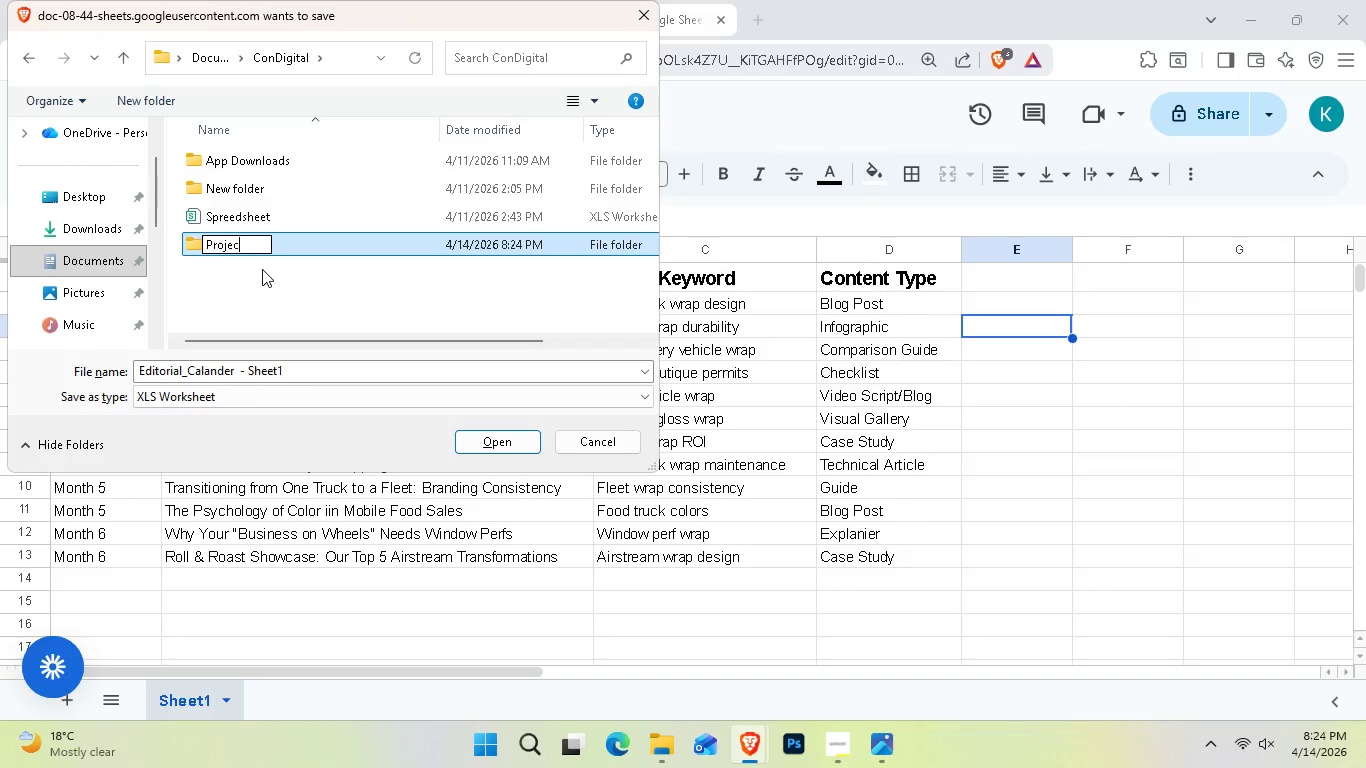 
key(Control+C)
 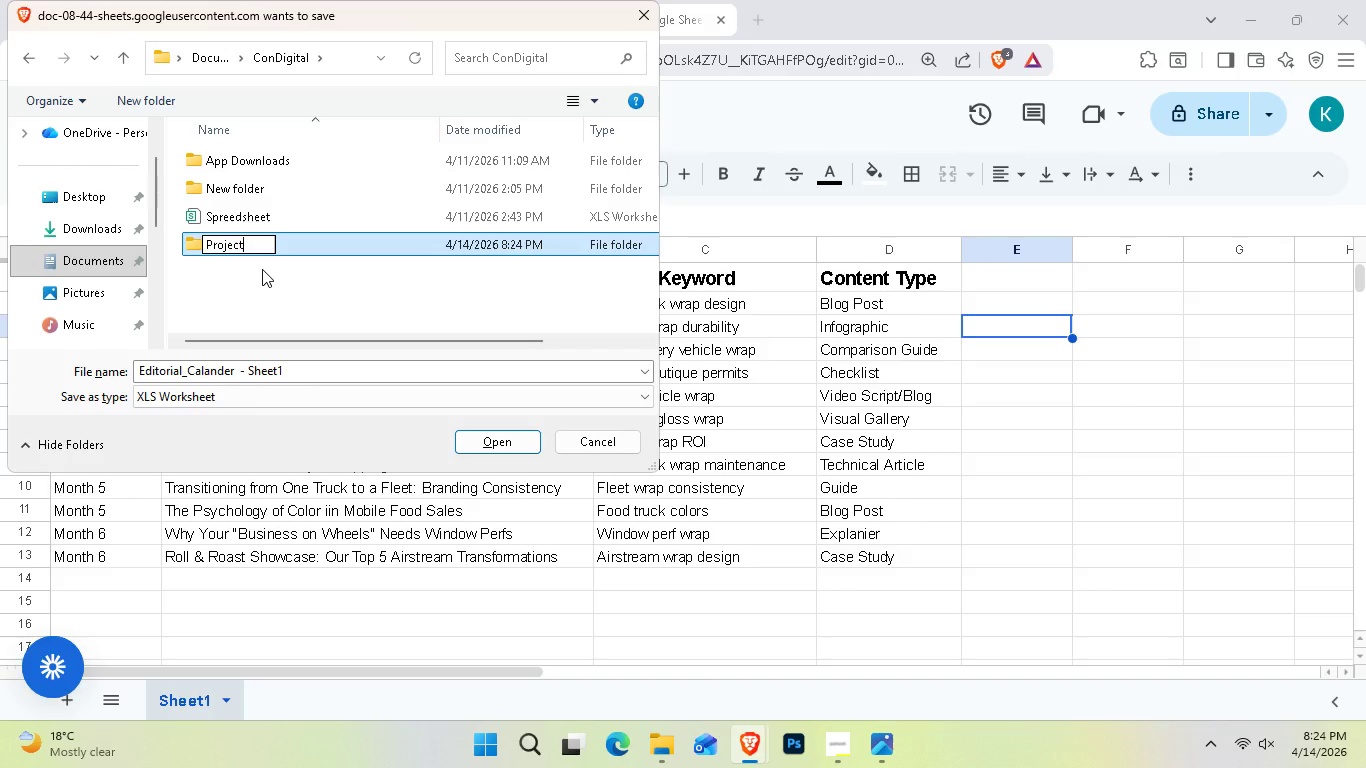 
key(Control+T)
 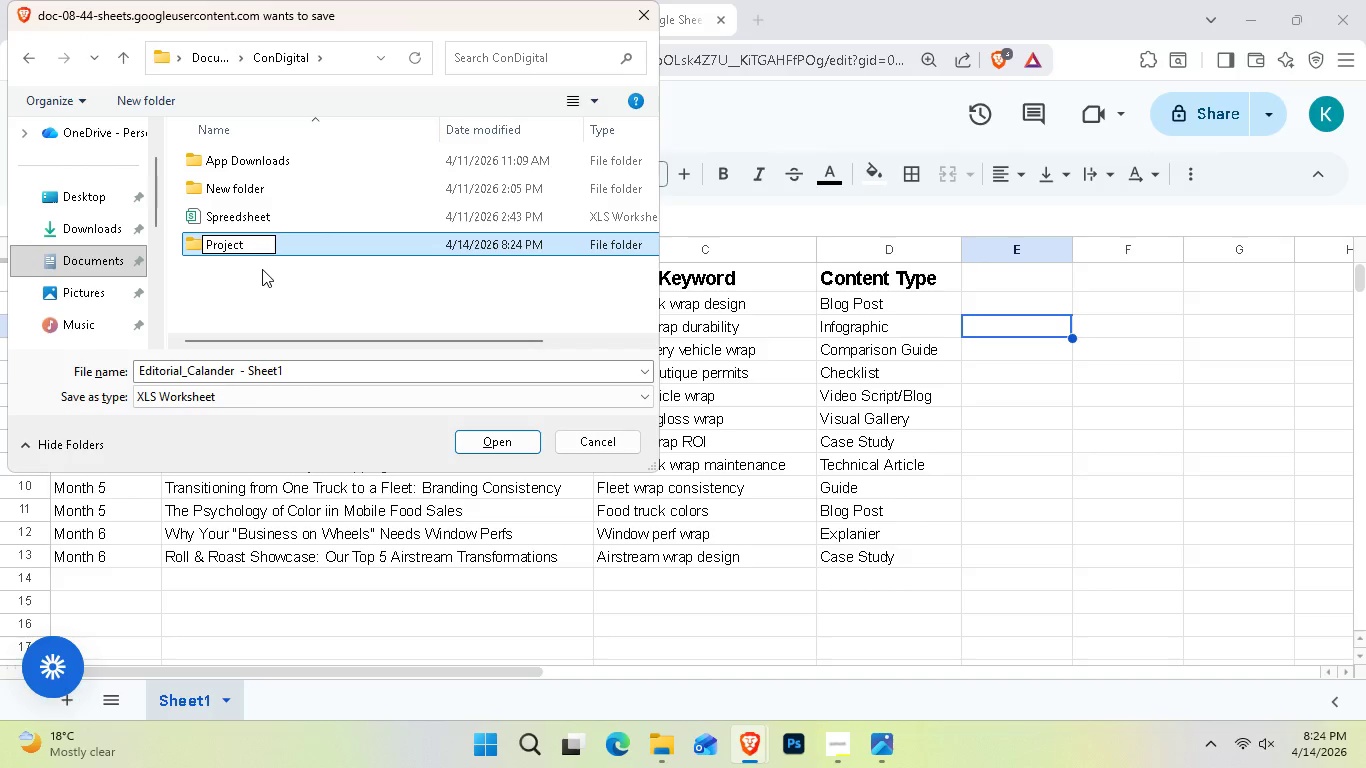 
key(Control+Enter)
 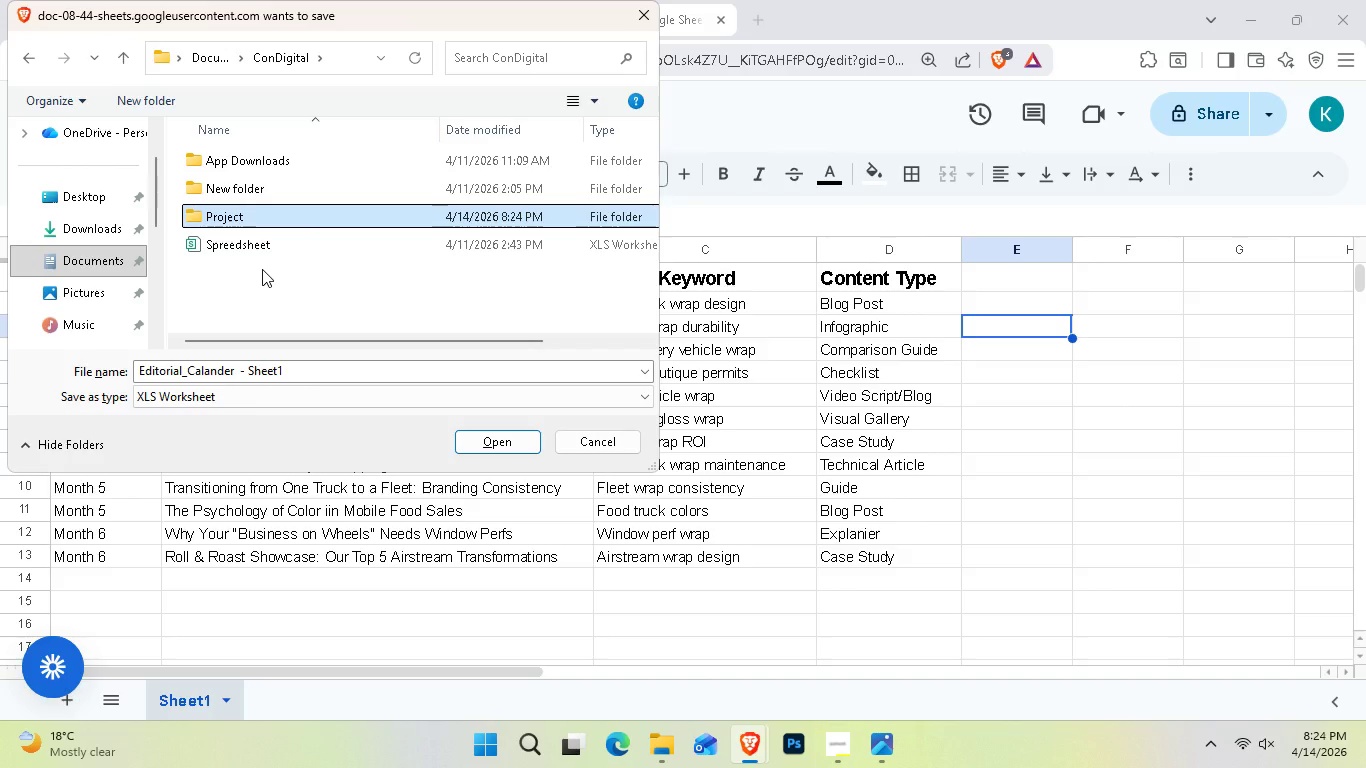 
key(Control+Enter)
 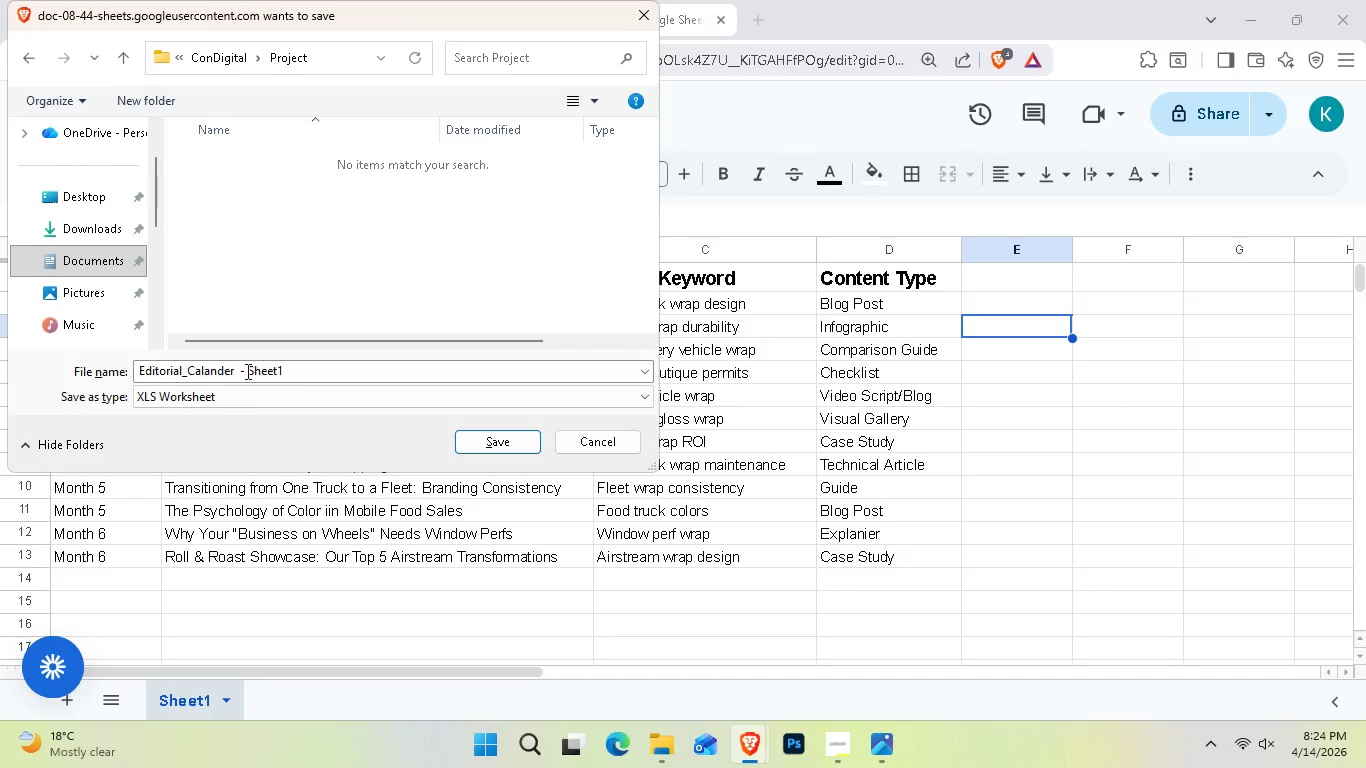 
left_click_drag(start_coordinate=[237, 370], to_coordinate=[356, 369])
 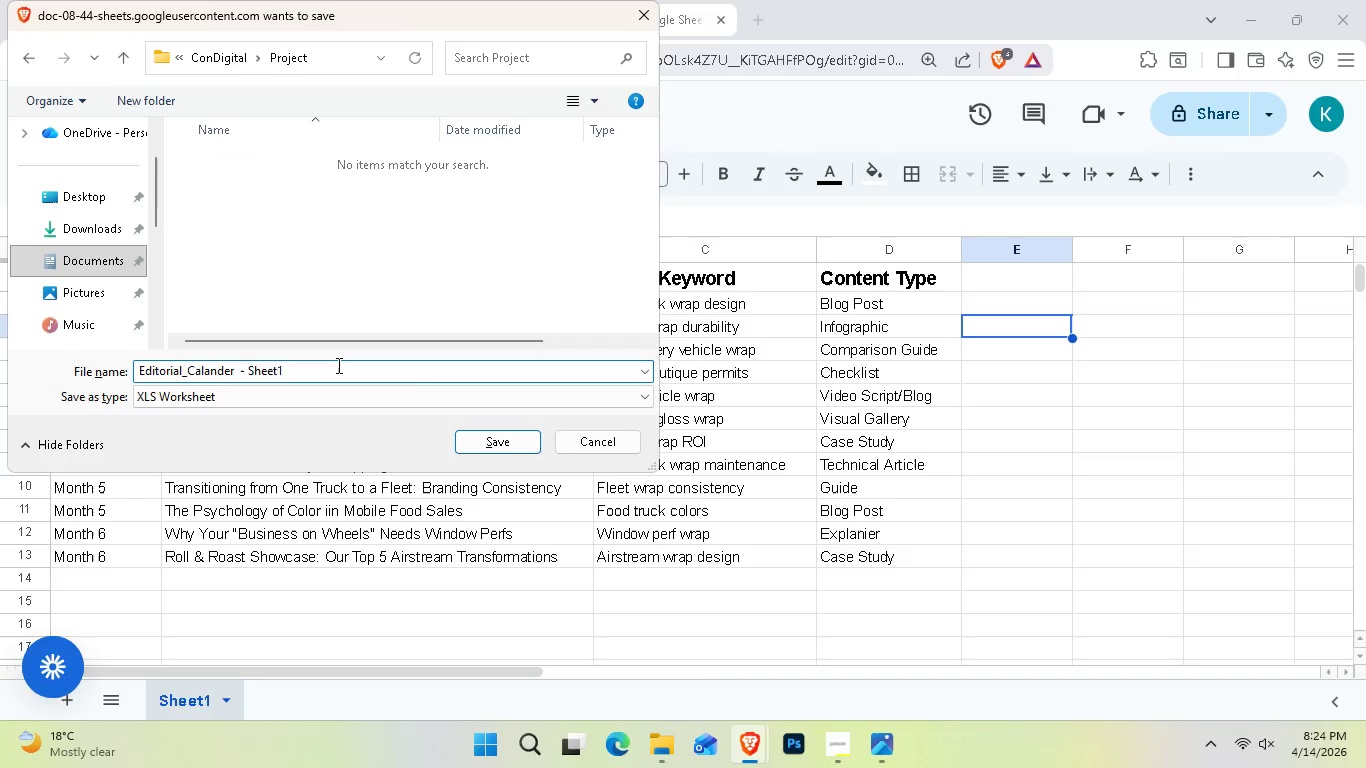 
double_click([337, 365])
 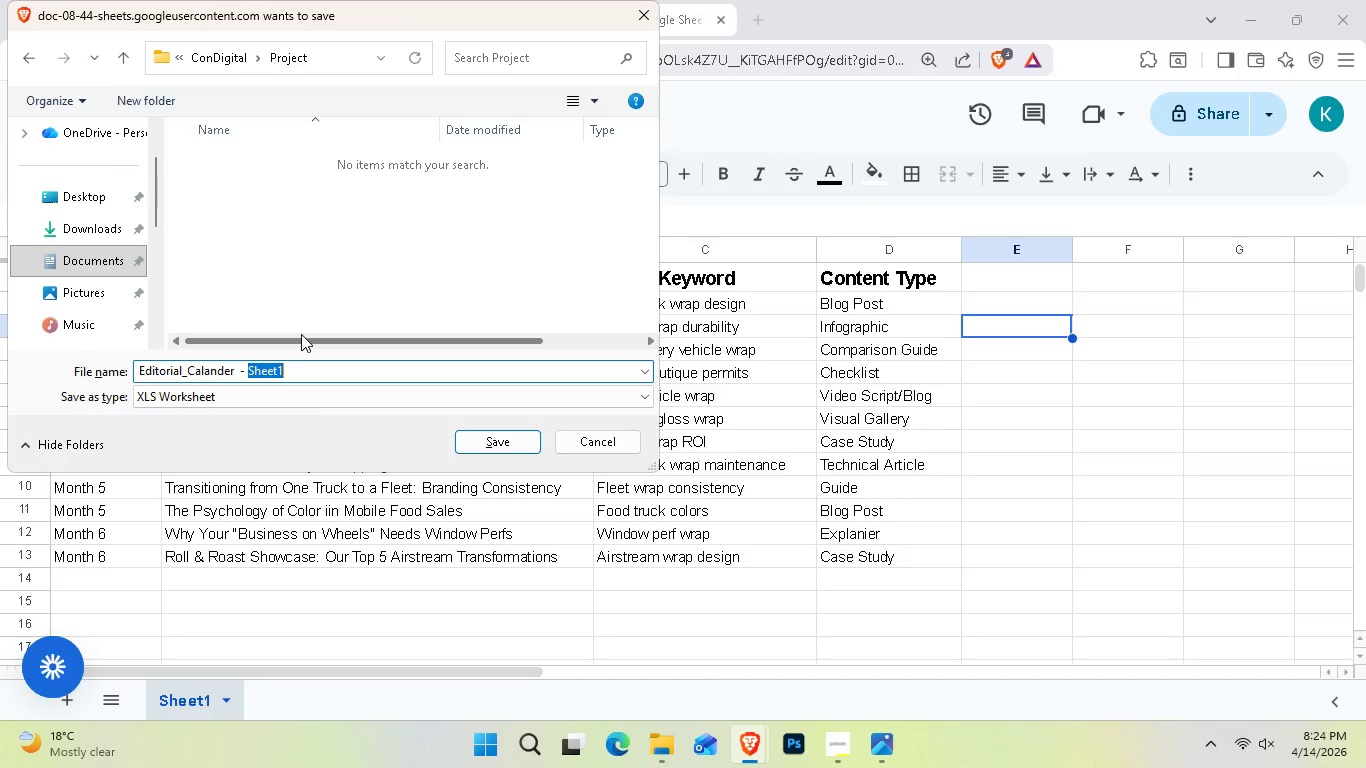 
key(Backspace)
 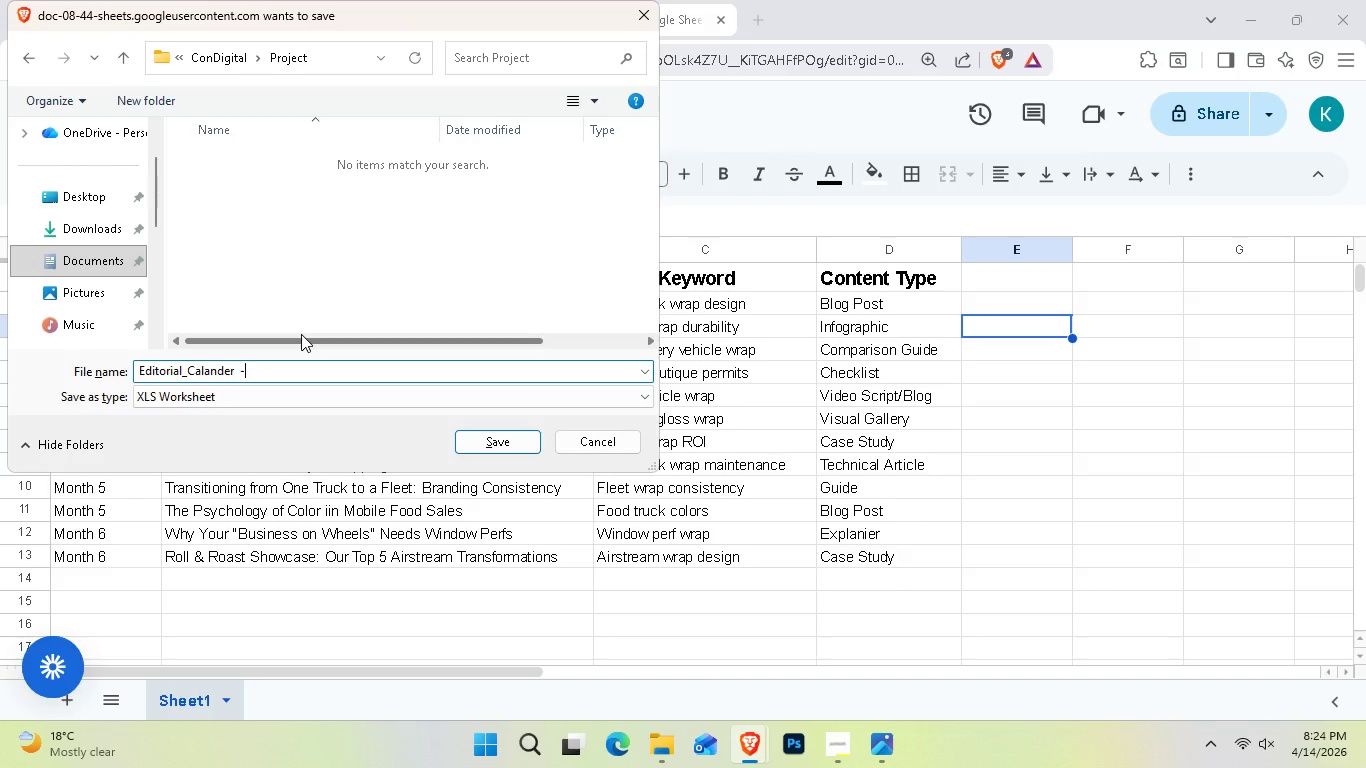 
key(Backspace)
 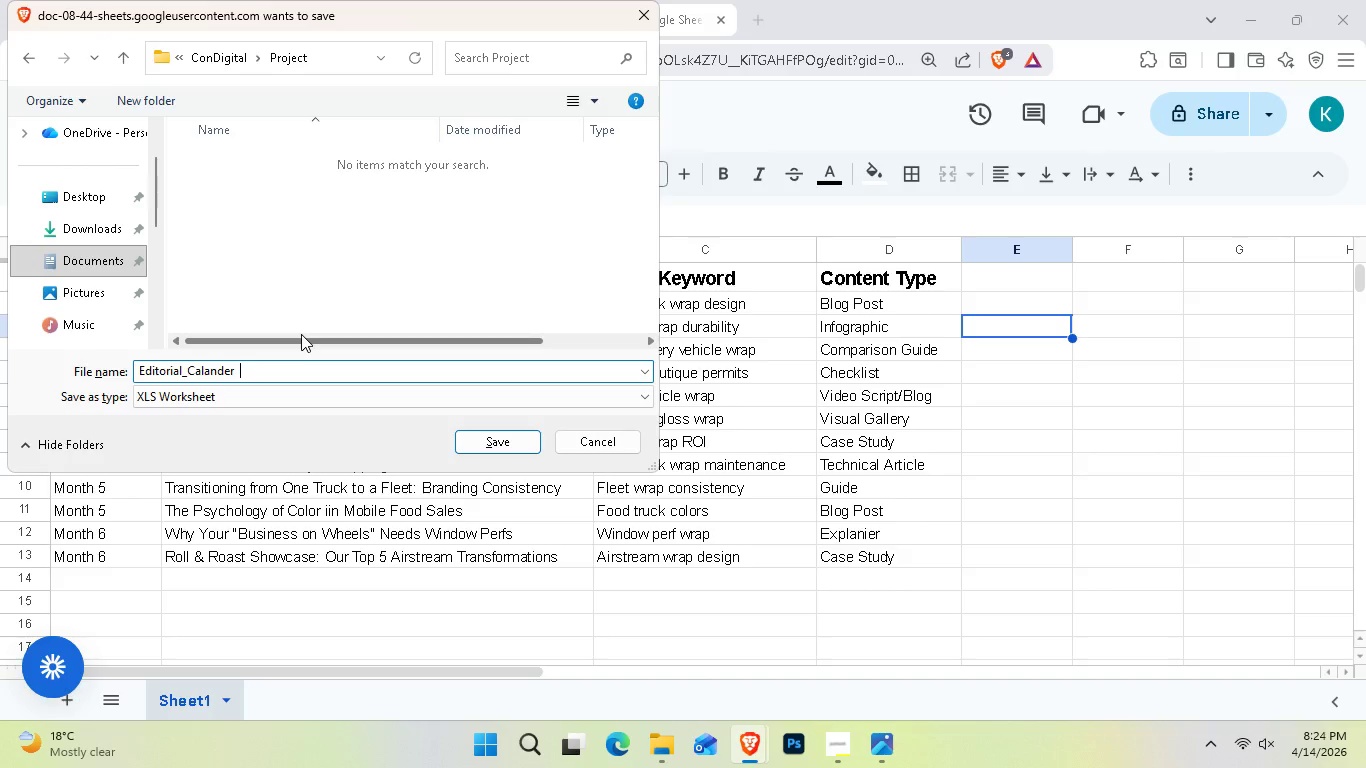 
key(Backspace)
 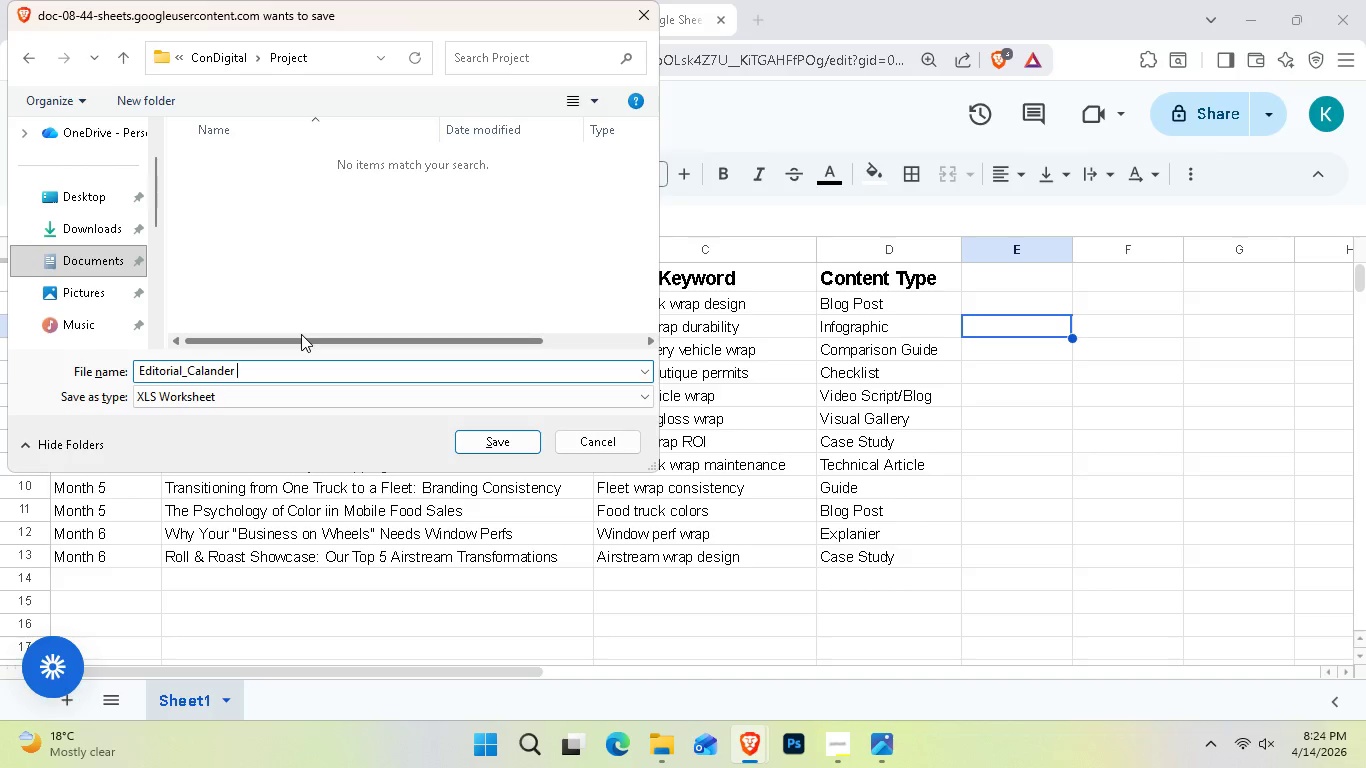 
key(Backspace)
 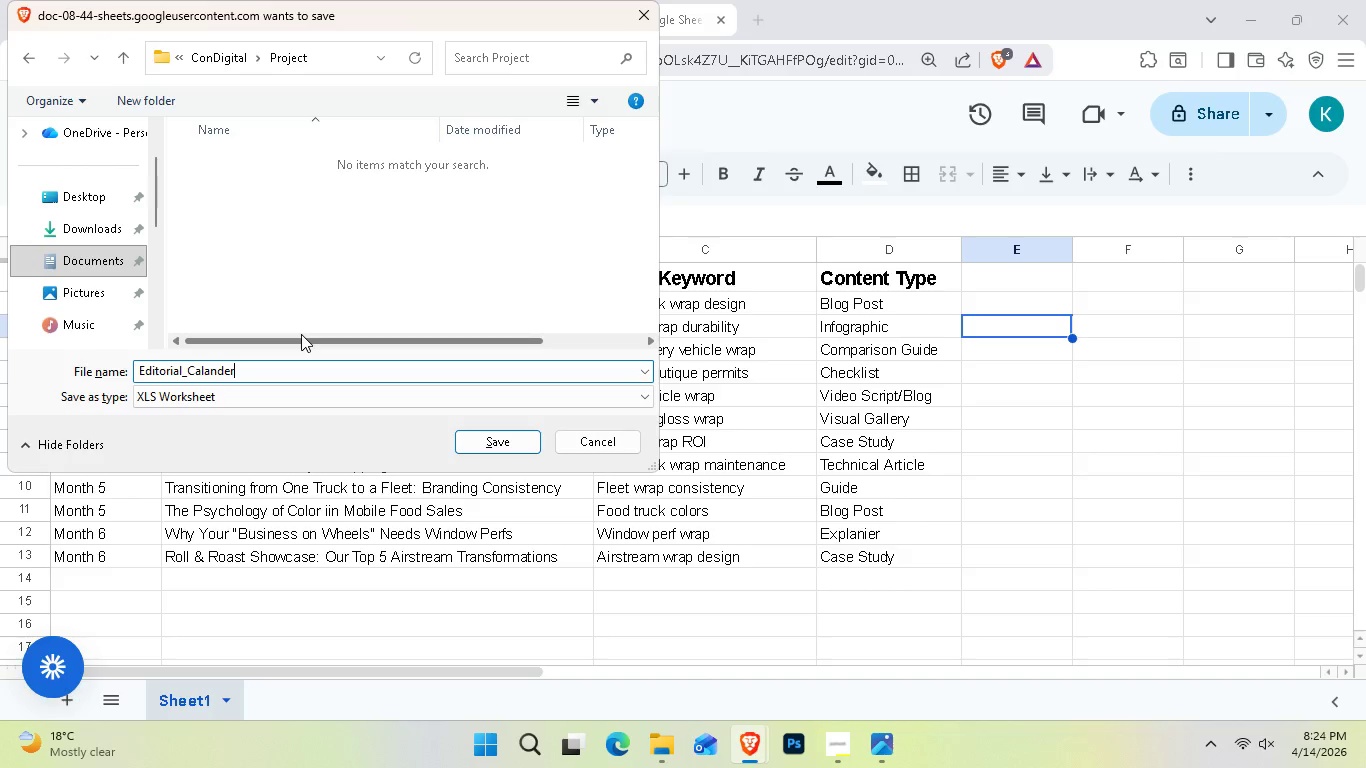 
key(Backspace)
 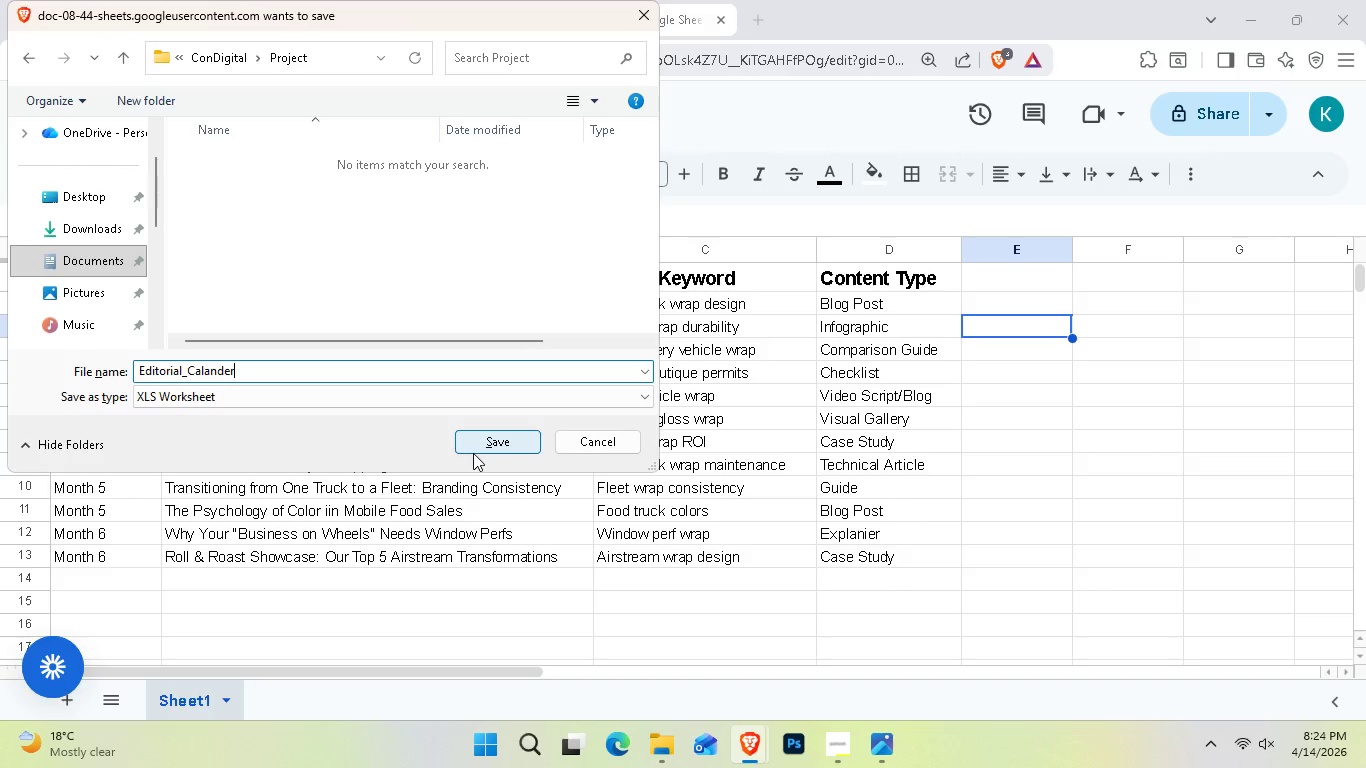 
left_click([480, 448])
 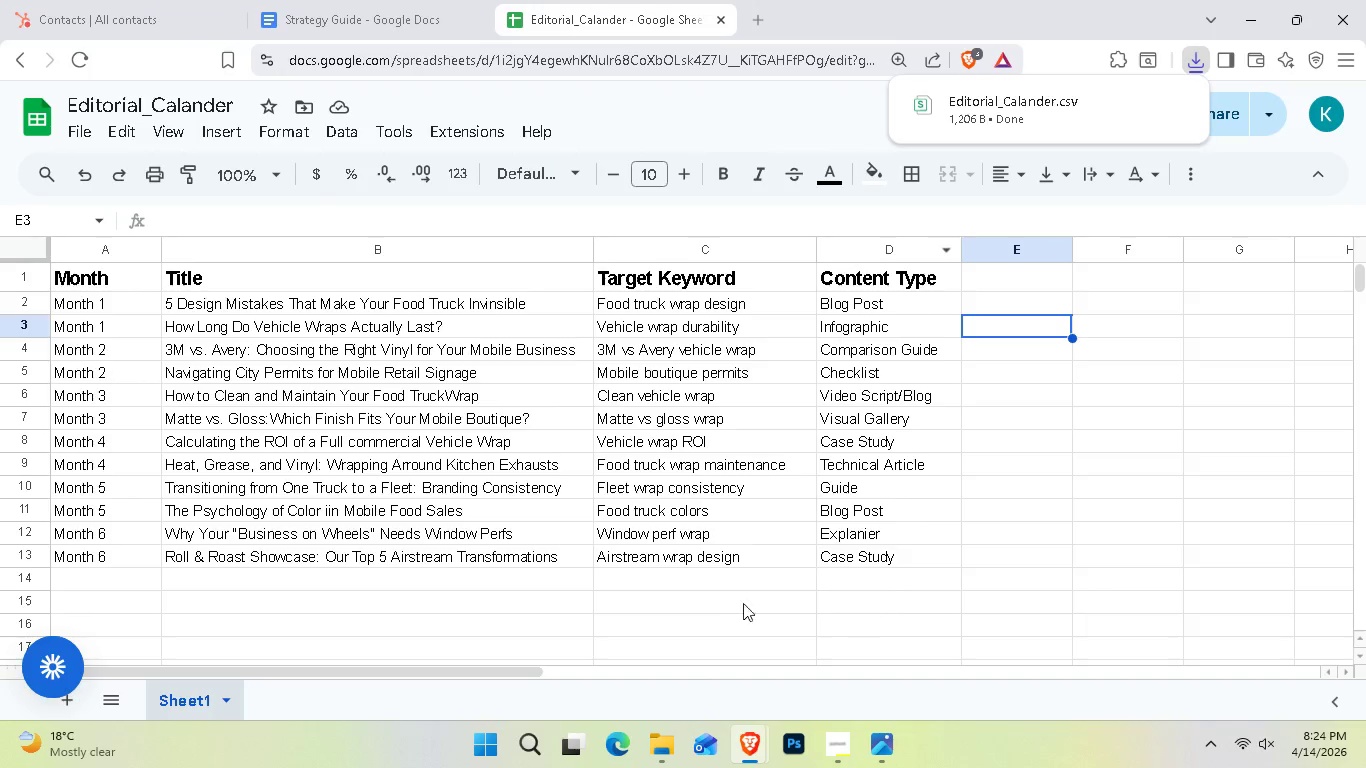 
left_click([842, 137])
 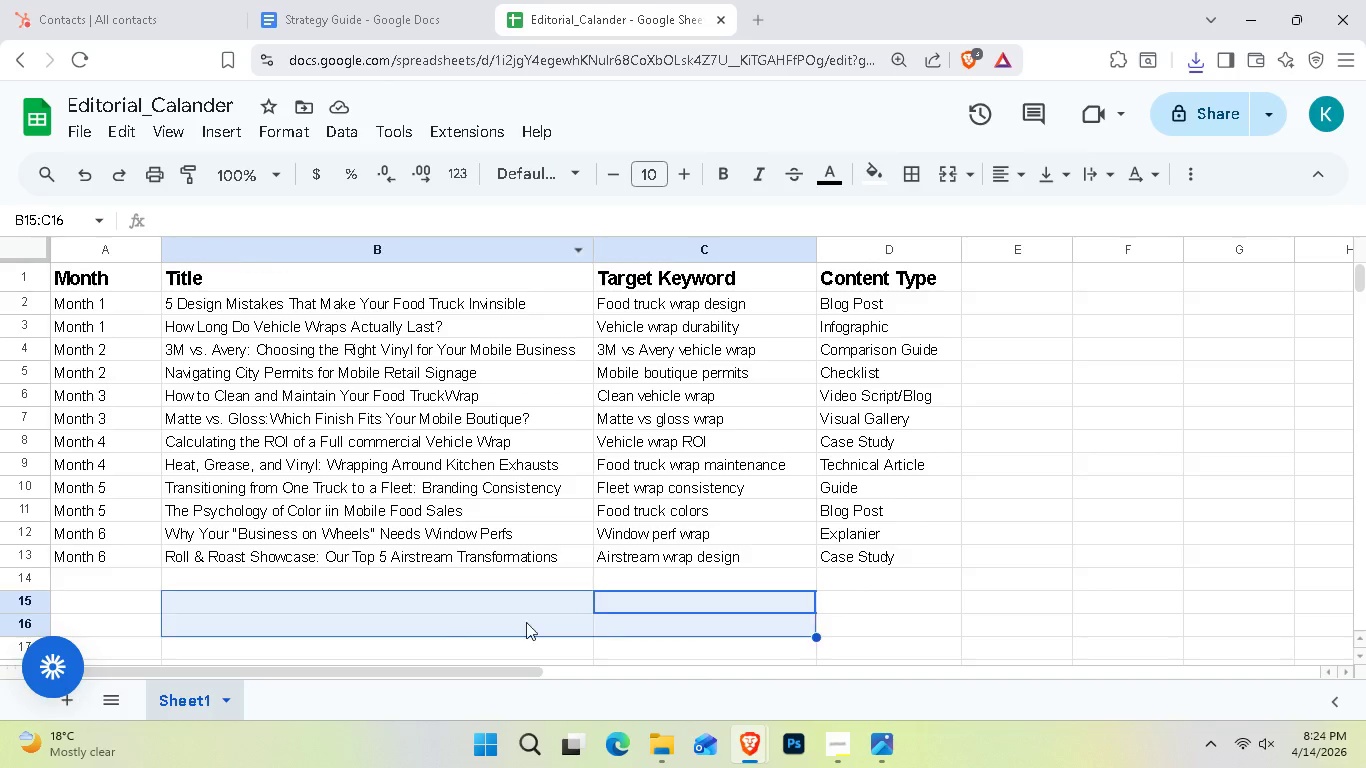 
left_click([119, 581])
 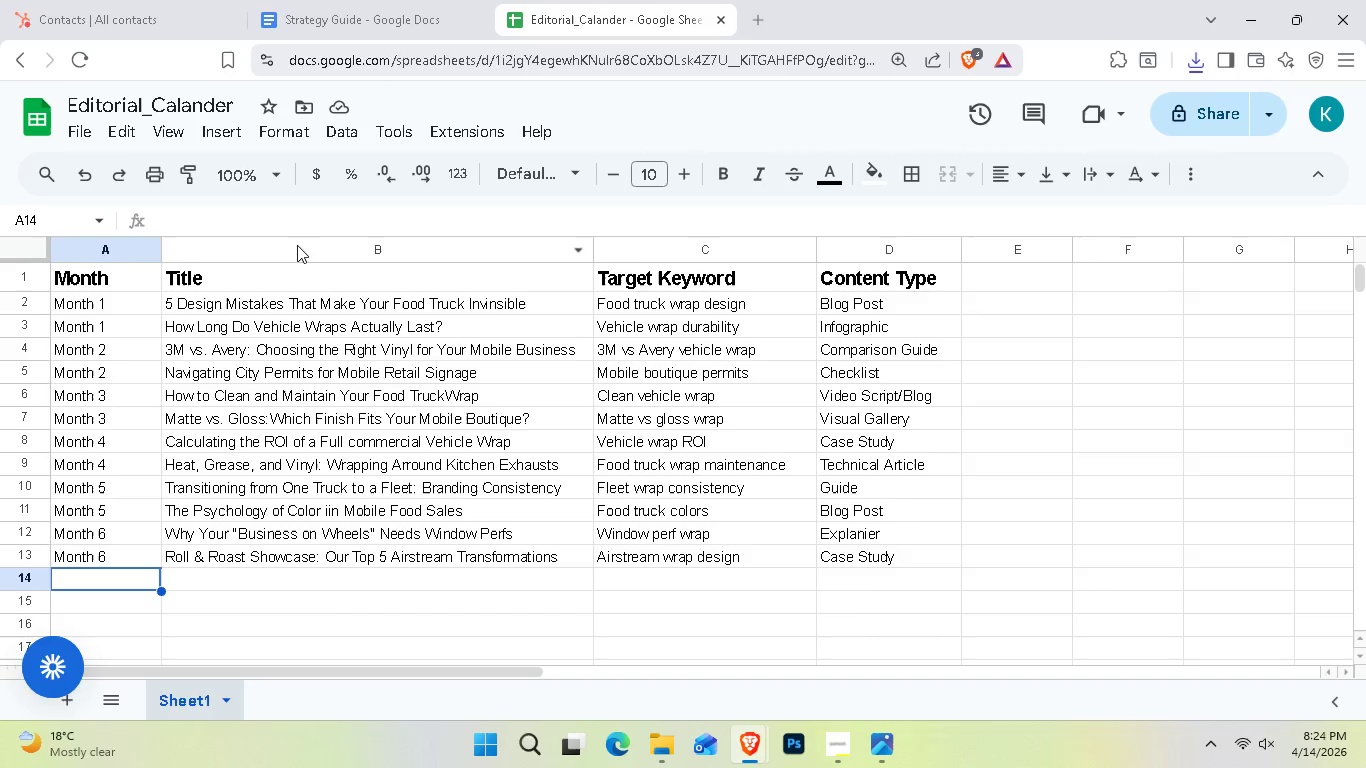 
double_click([323, 204])
 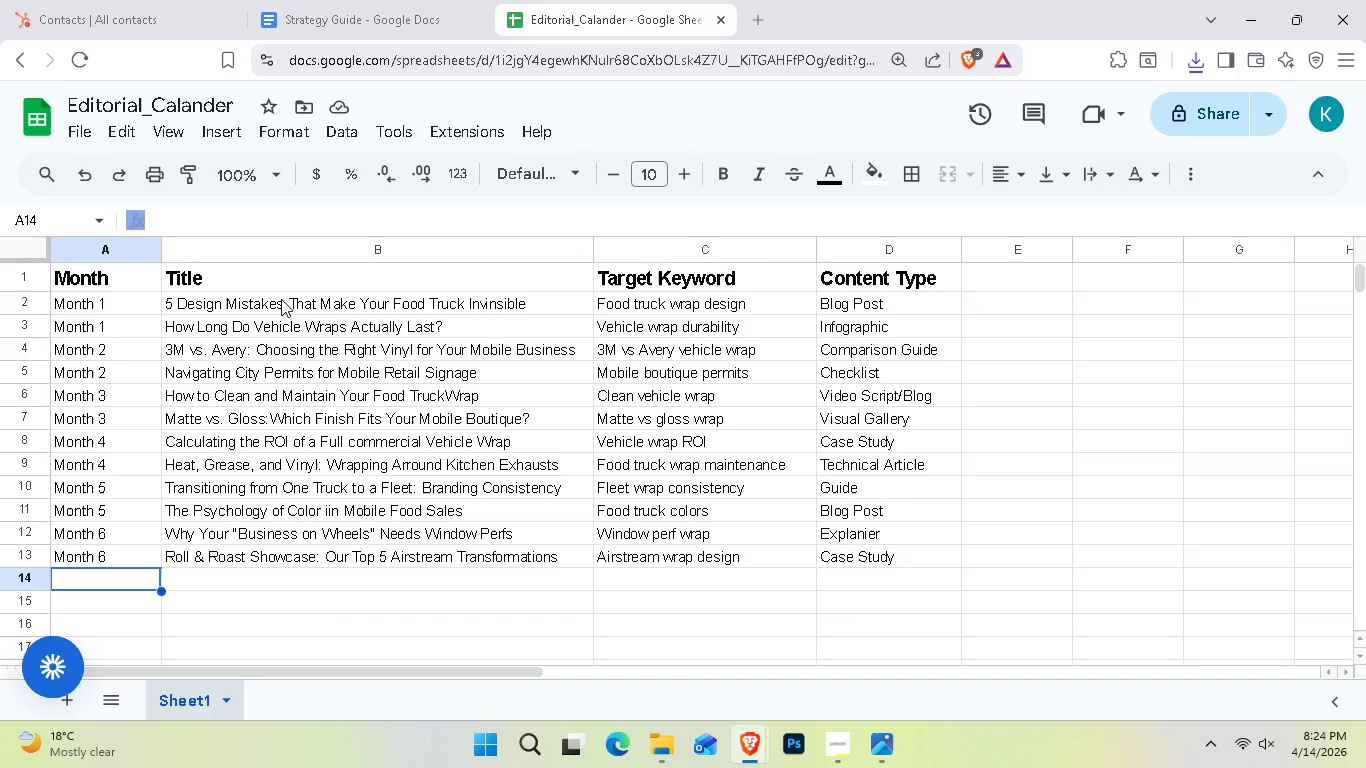 
key(Control+Shift+S)
 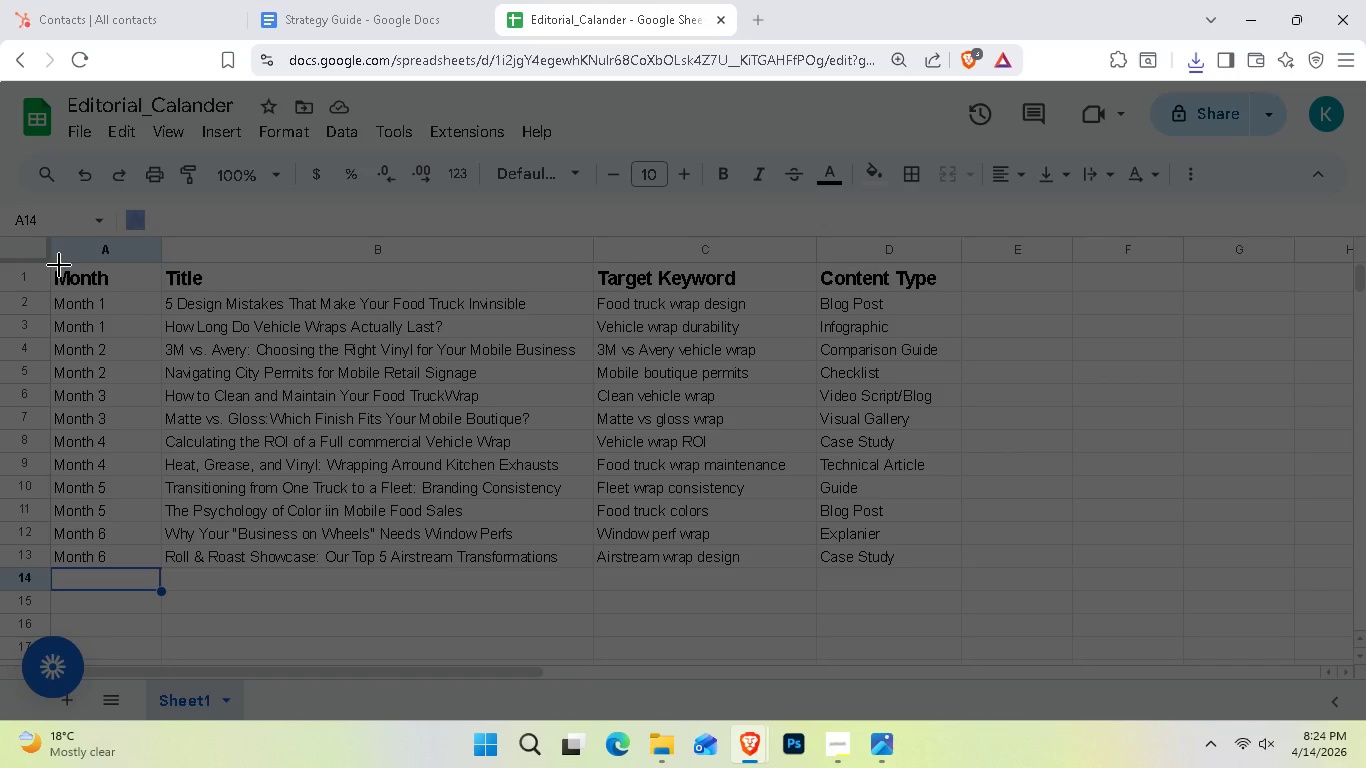 
left_click_drag(start_coordinate=[50, 266], to_coordinate=[959, 569])
 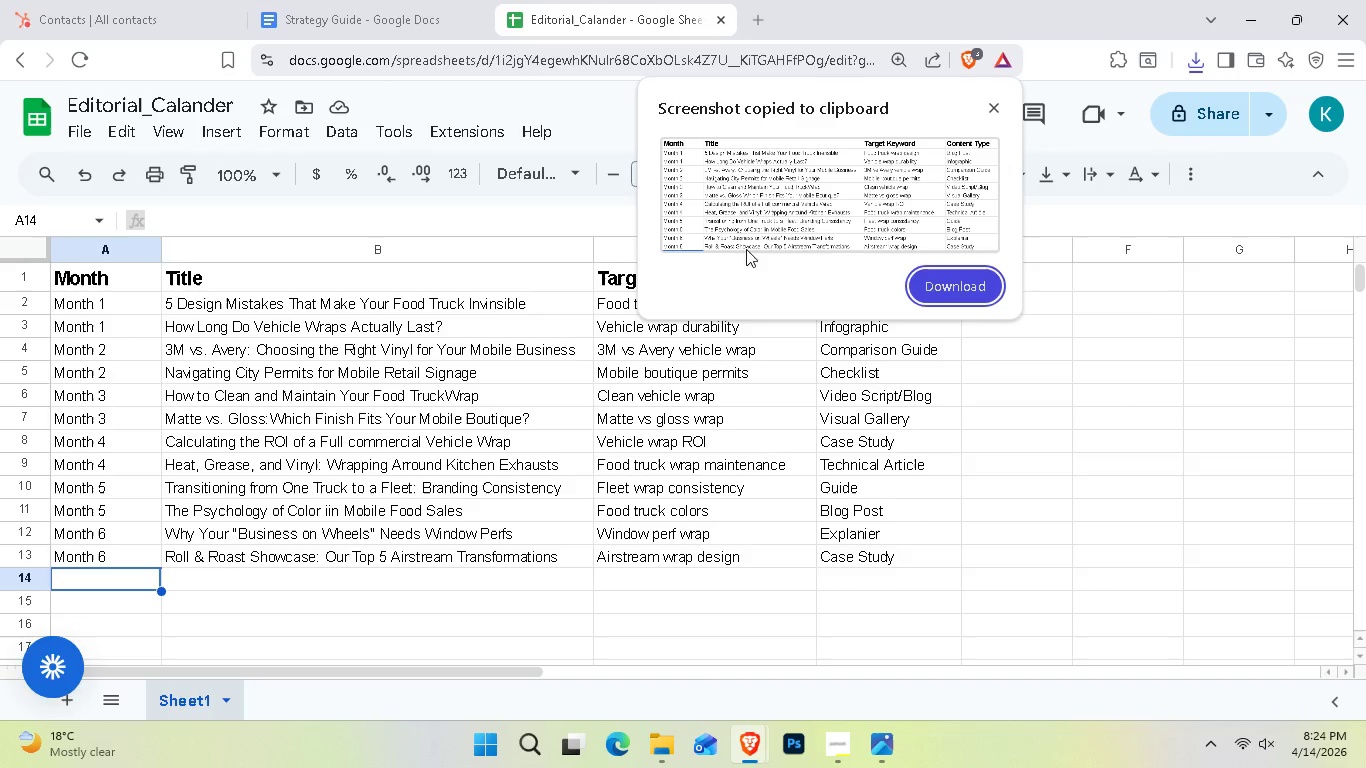 
right_click([735, 233])
 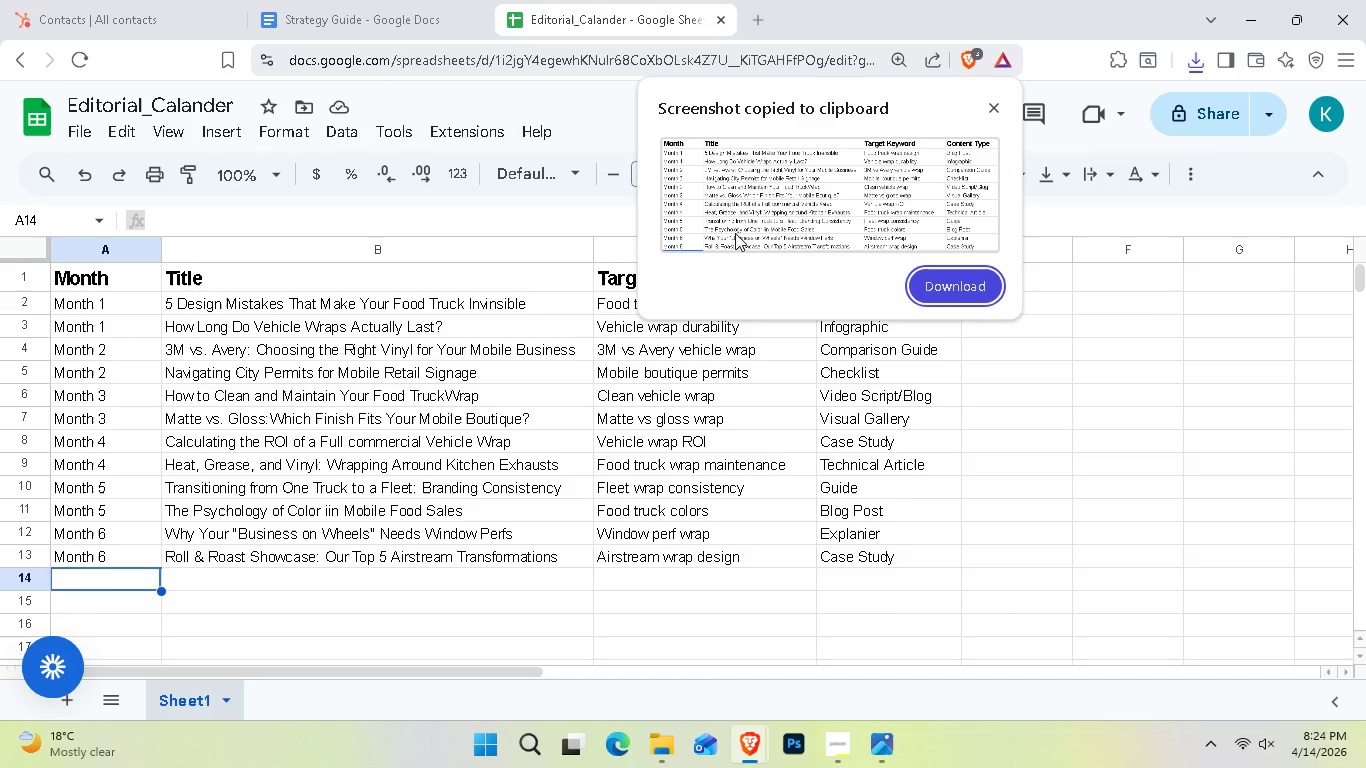 
key(Control+C)
 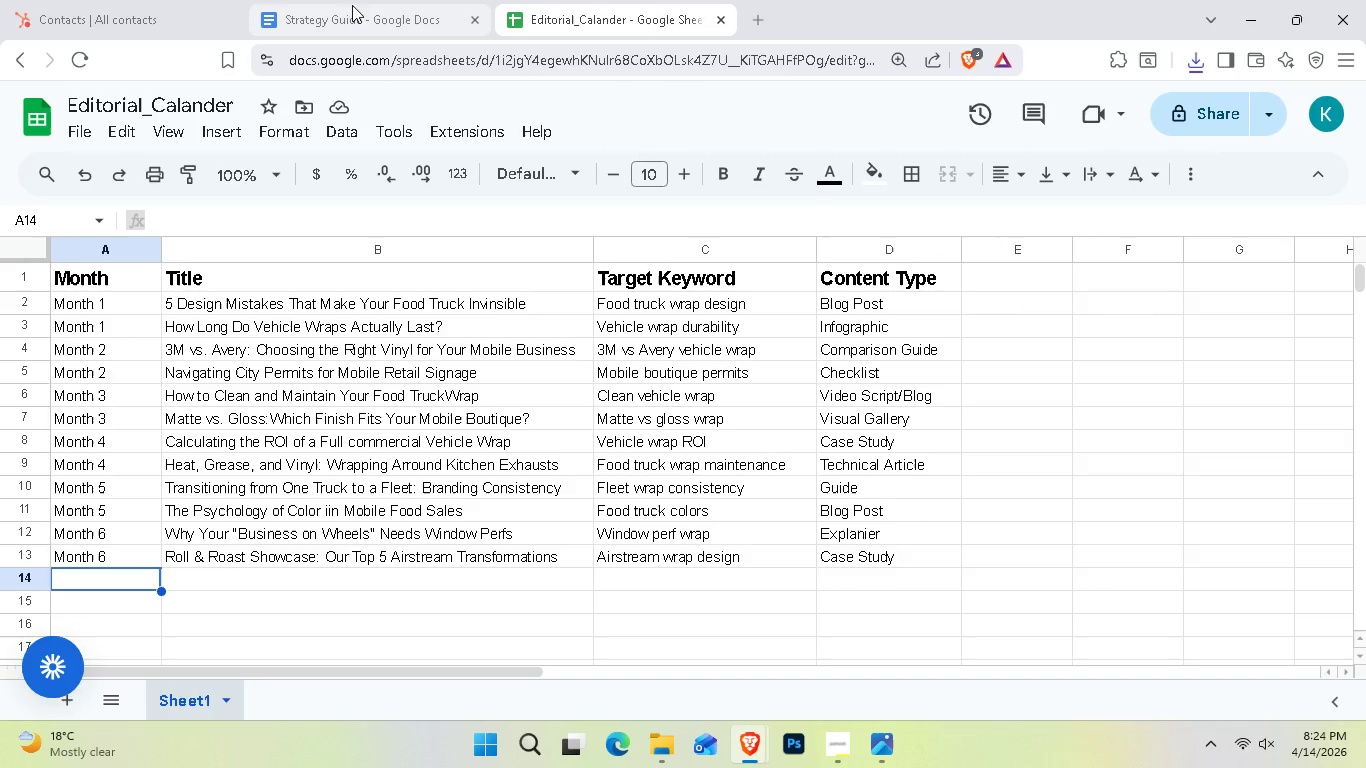 
left_click([346, 0])
 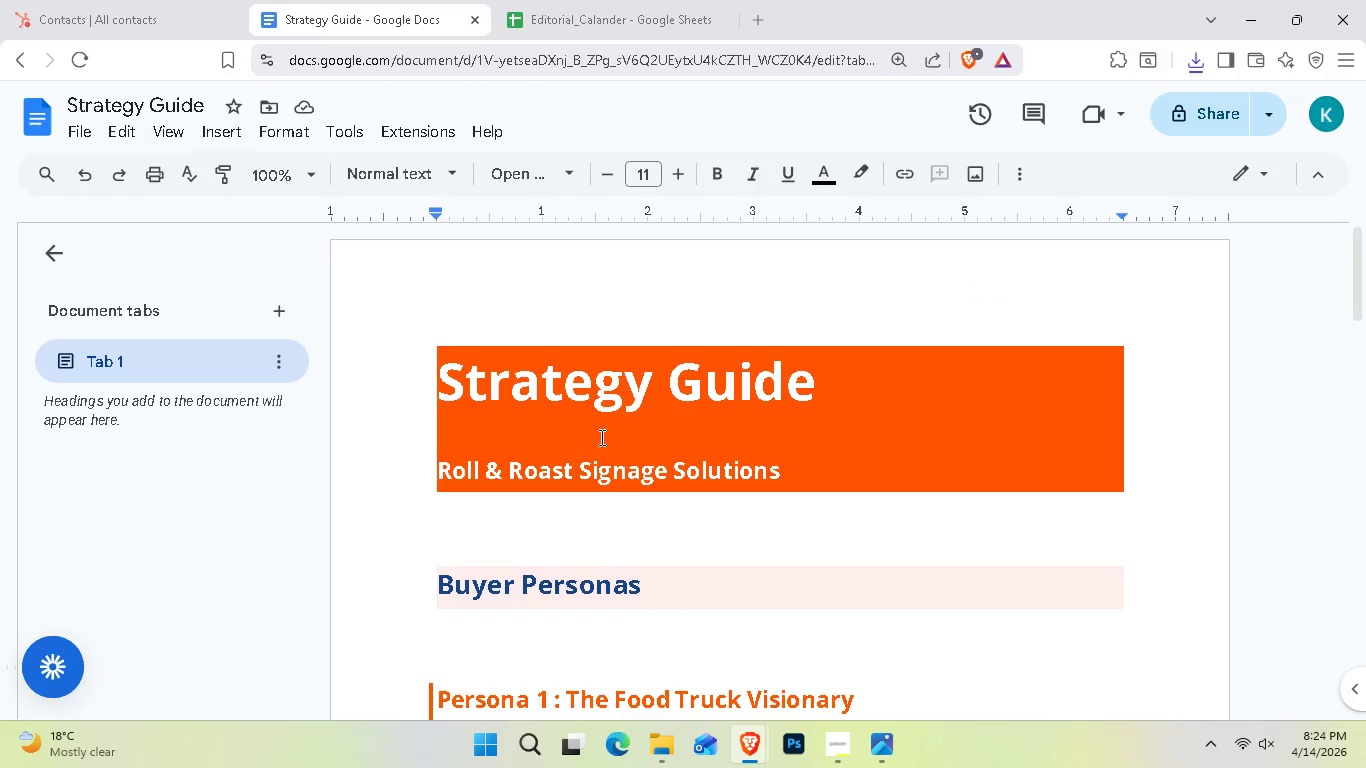 
scroll: coordinate [816, 424], scroll_direction: down, amount: 13.0
 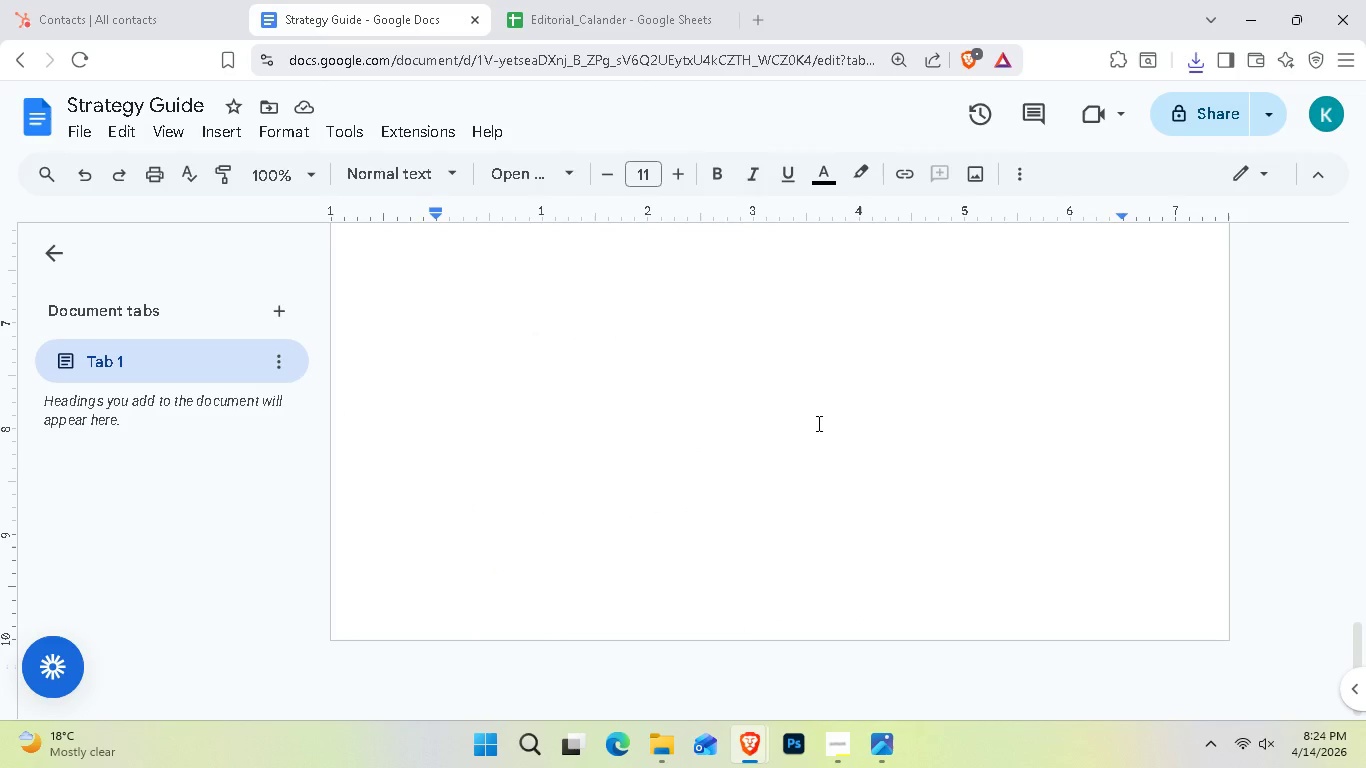 
scroll: coordinate [789, 440], scroll_direction: up, amount: 5.0
 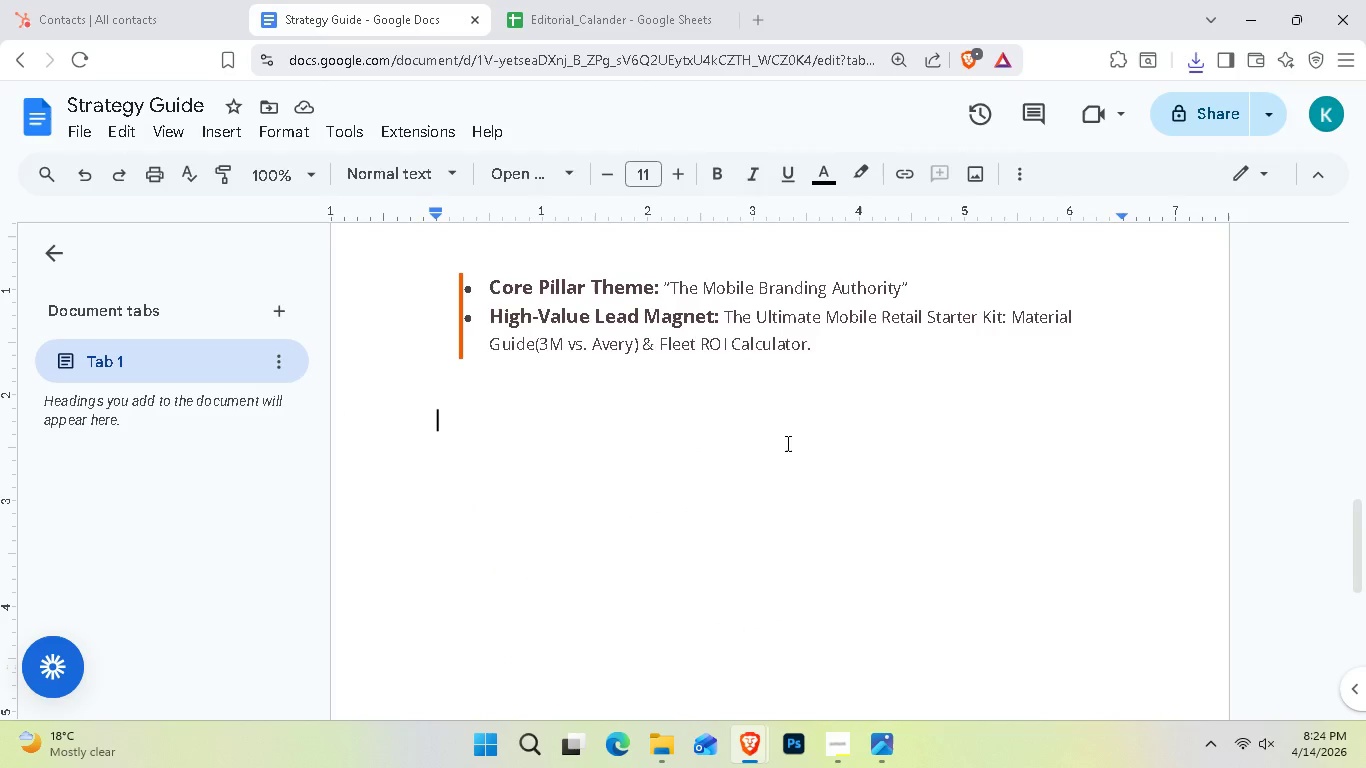 
hold_key(key=ShiftLeft, duration=0.45)
 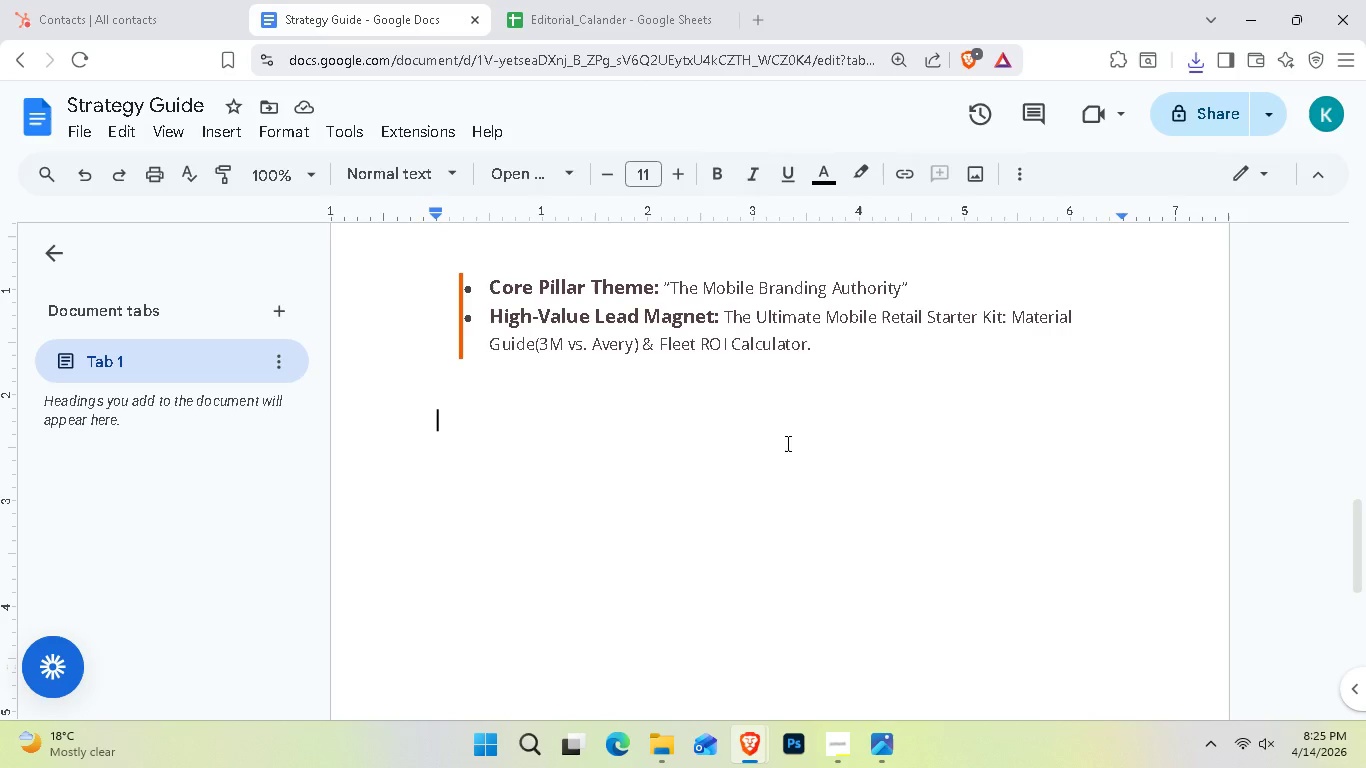 
key(Enter)
 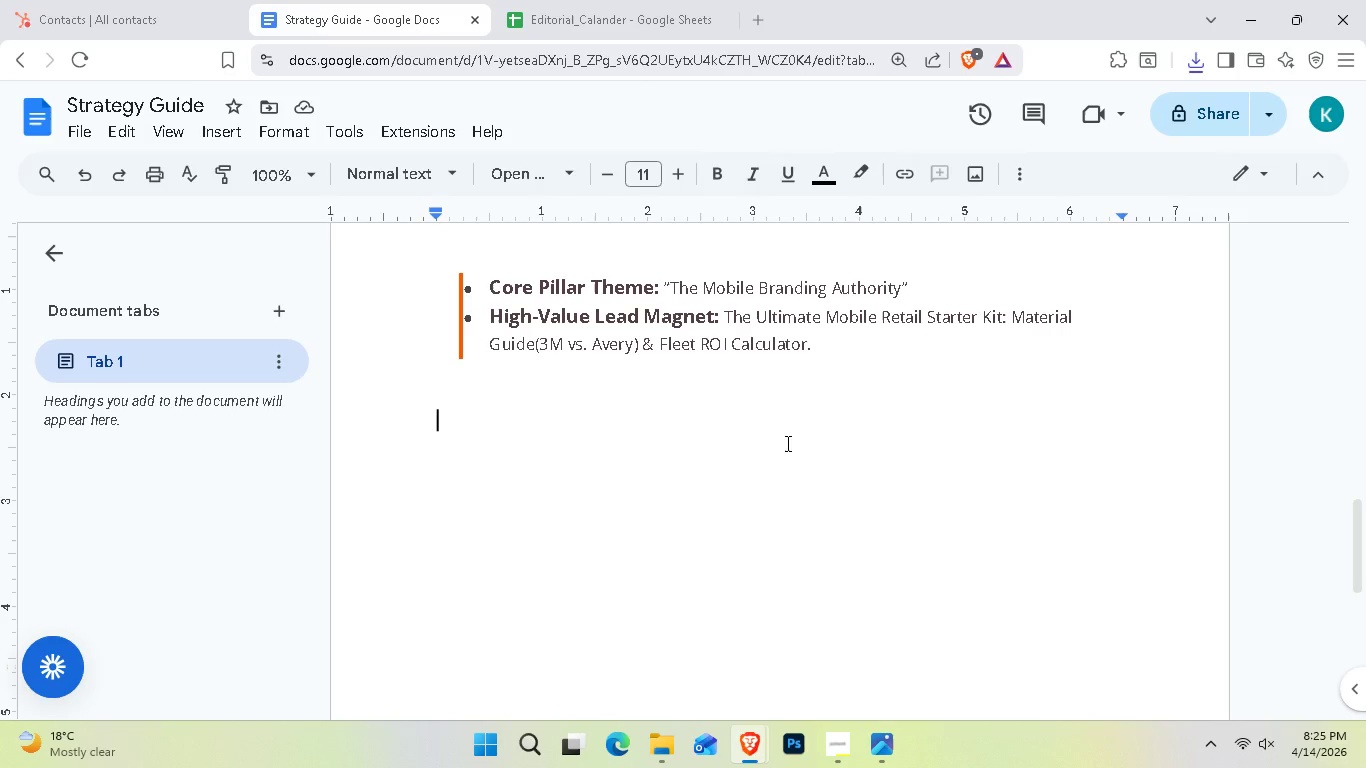 
key(Enter)
 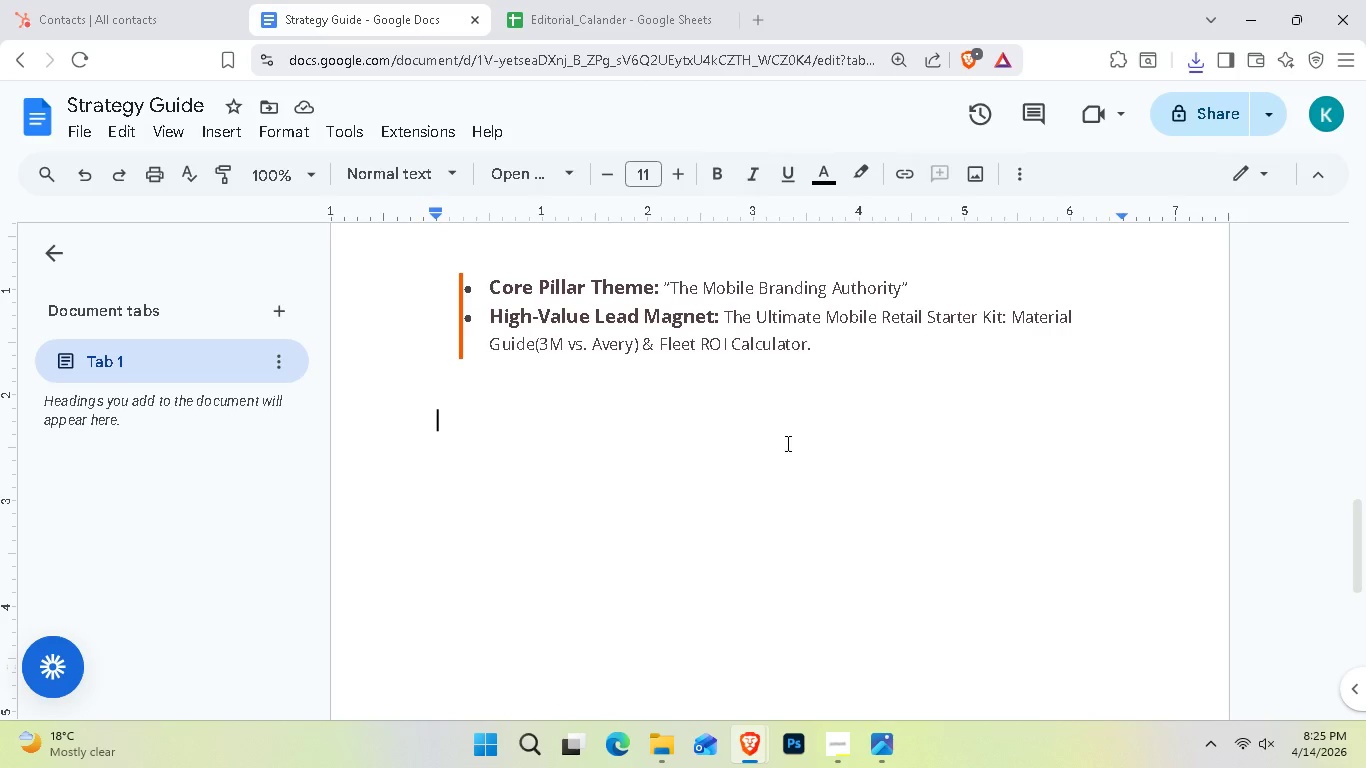 
double_click([786, 443])
 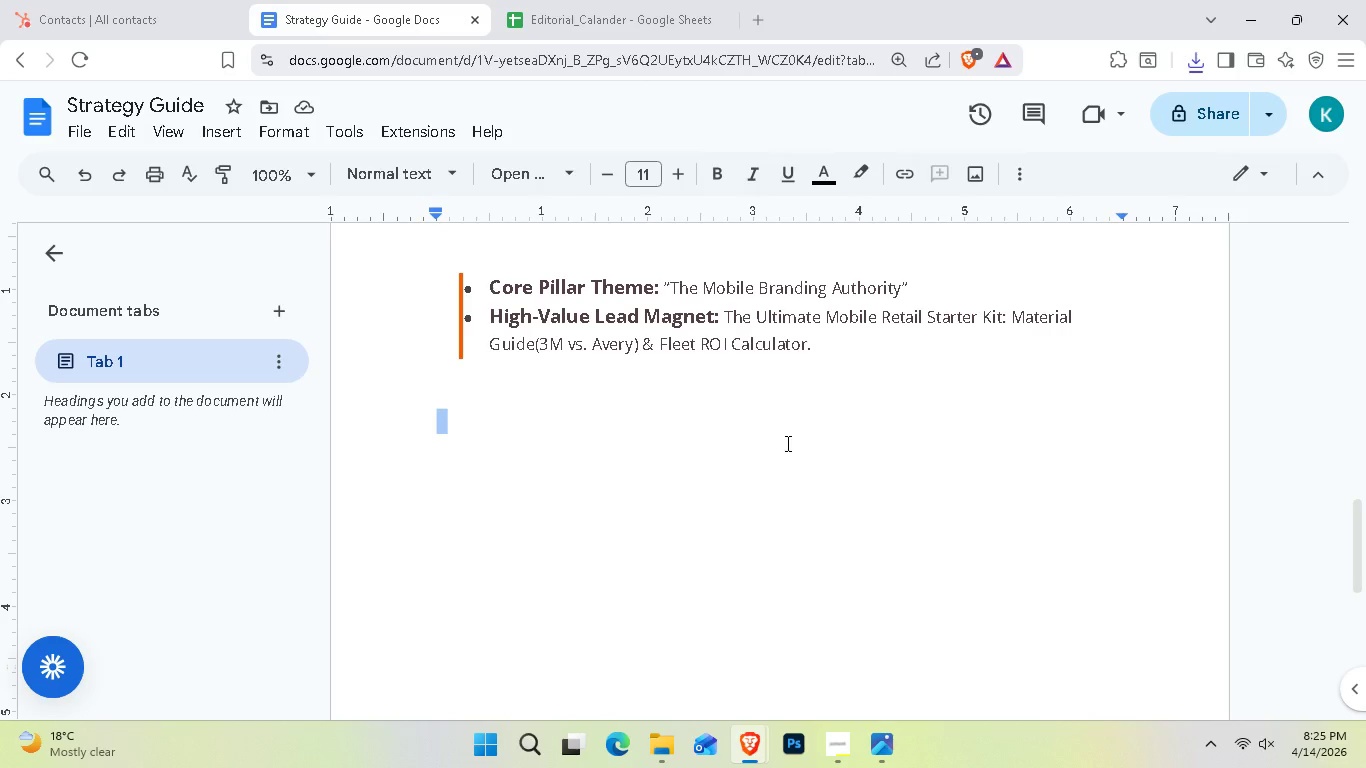 
triple_click([786, 443])
 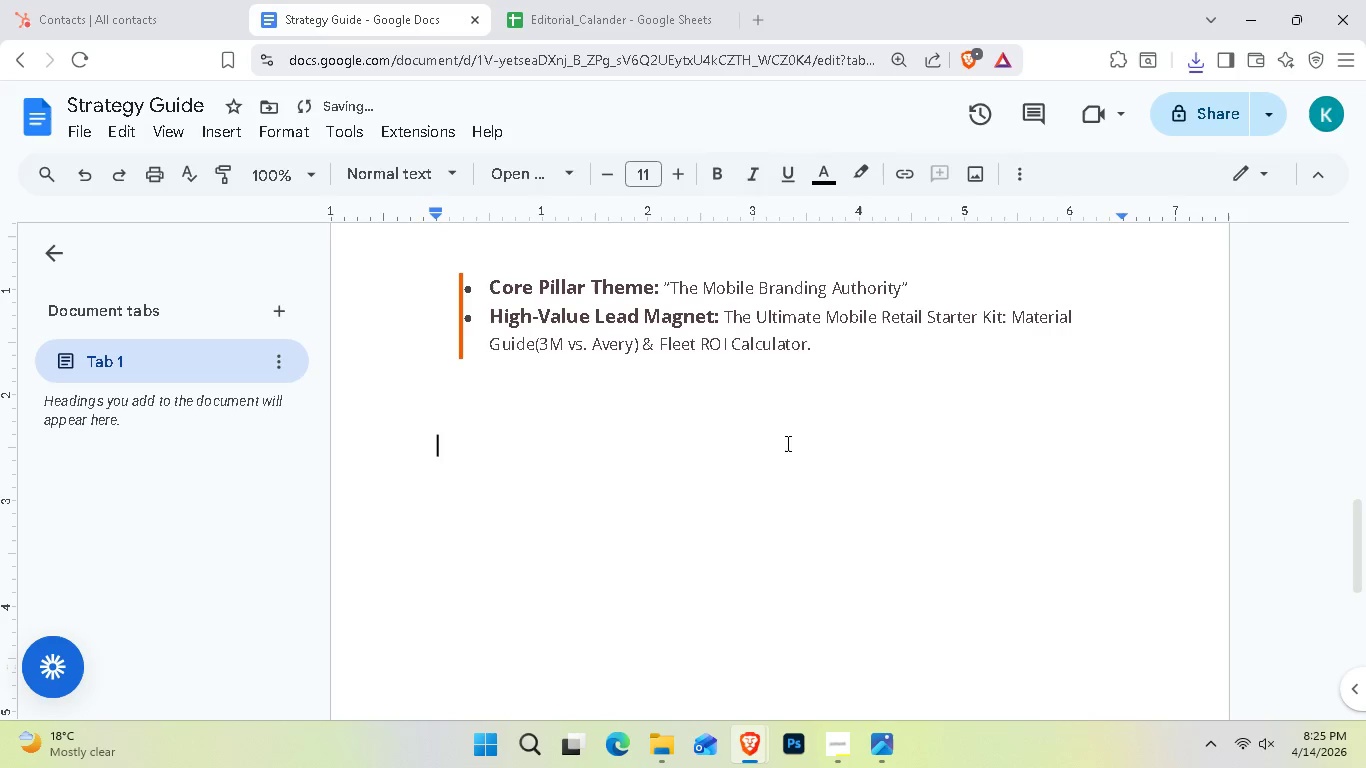 
key(Enter)
 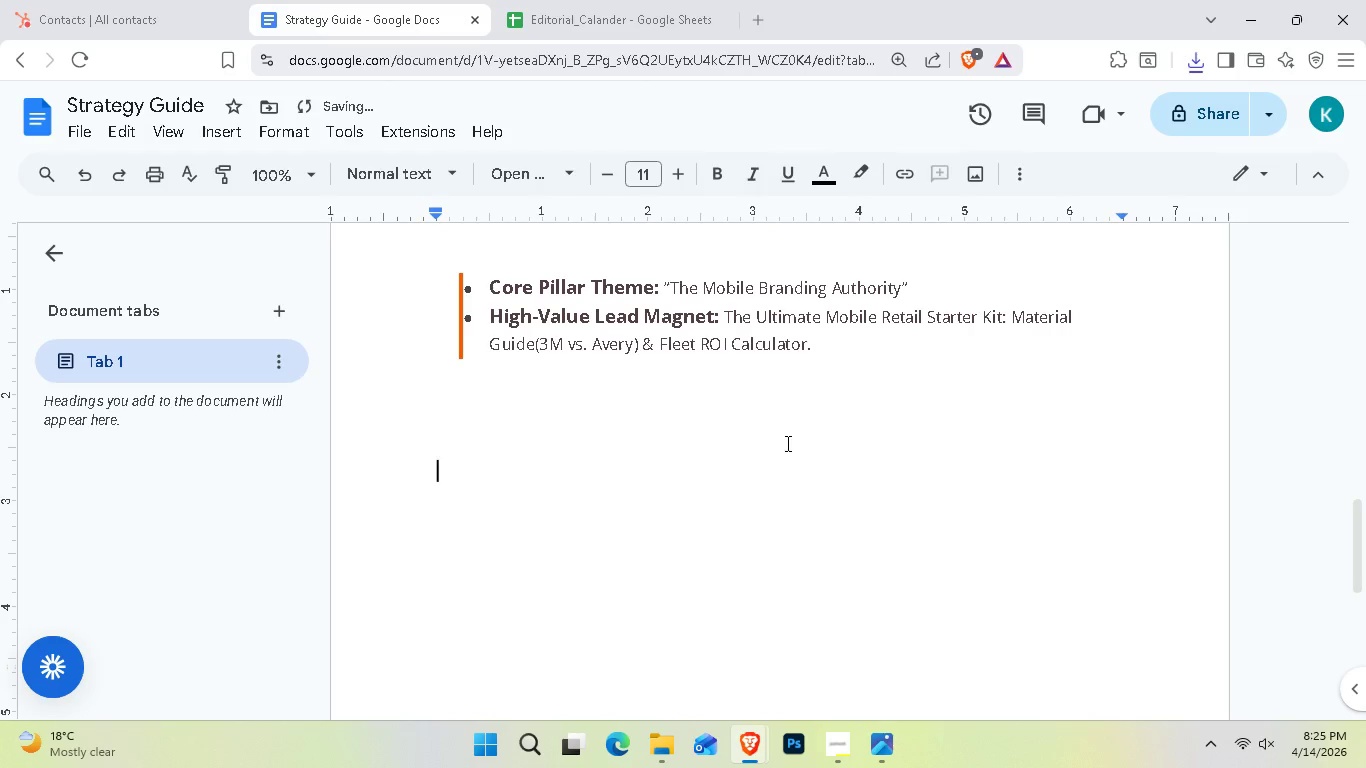 
key(Enter)
 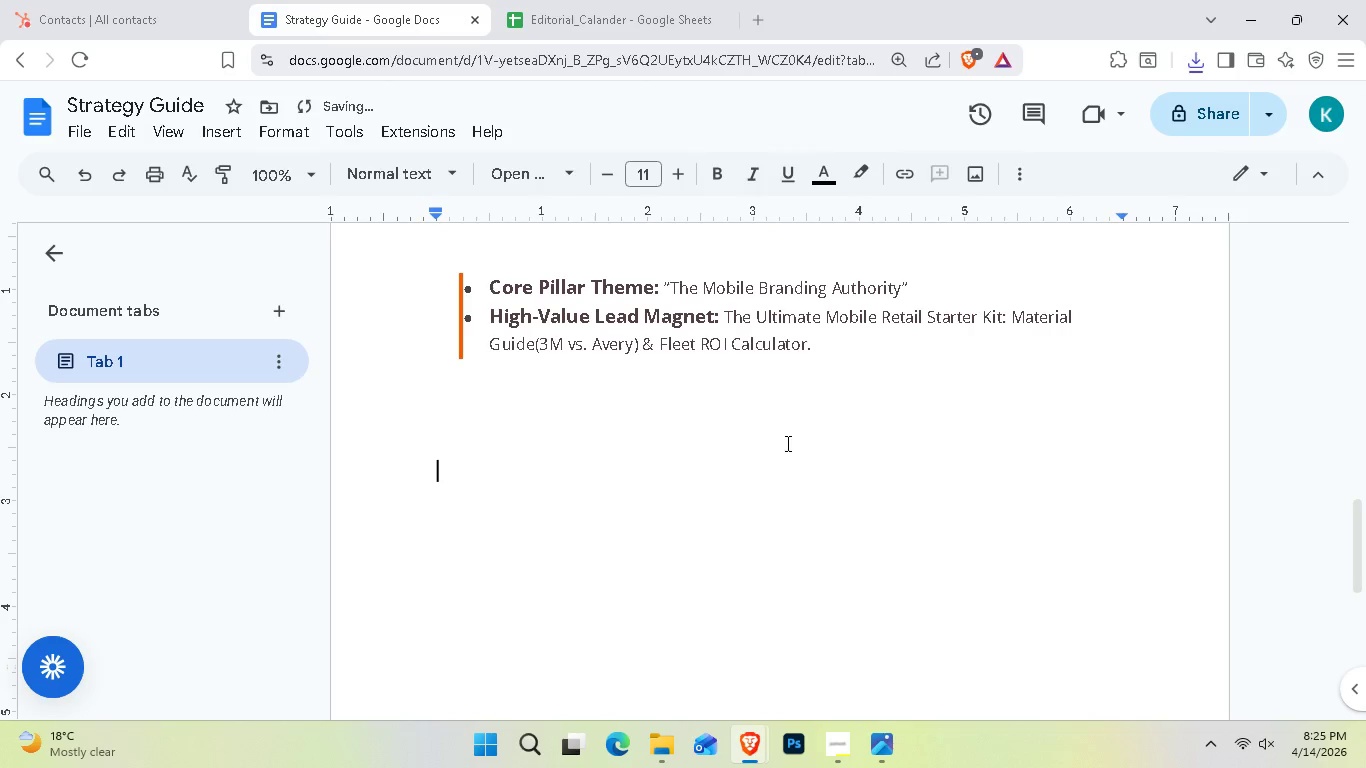 
key(Enter)
 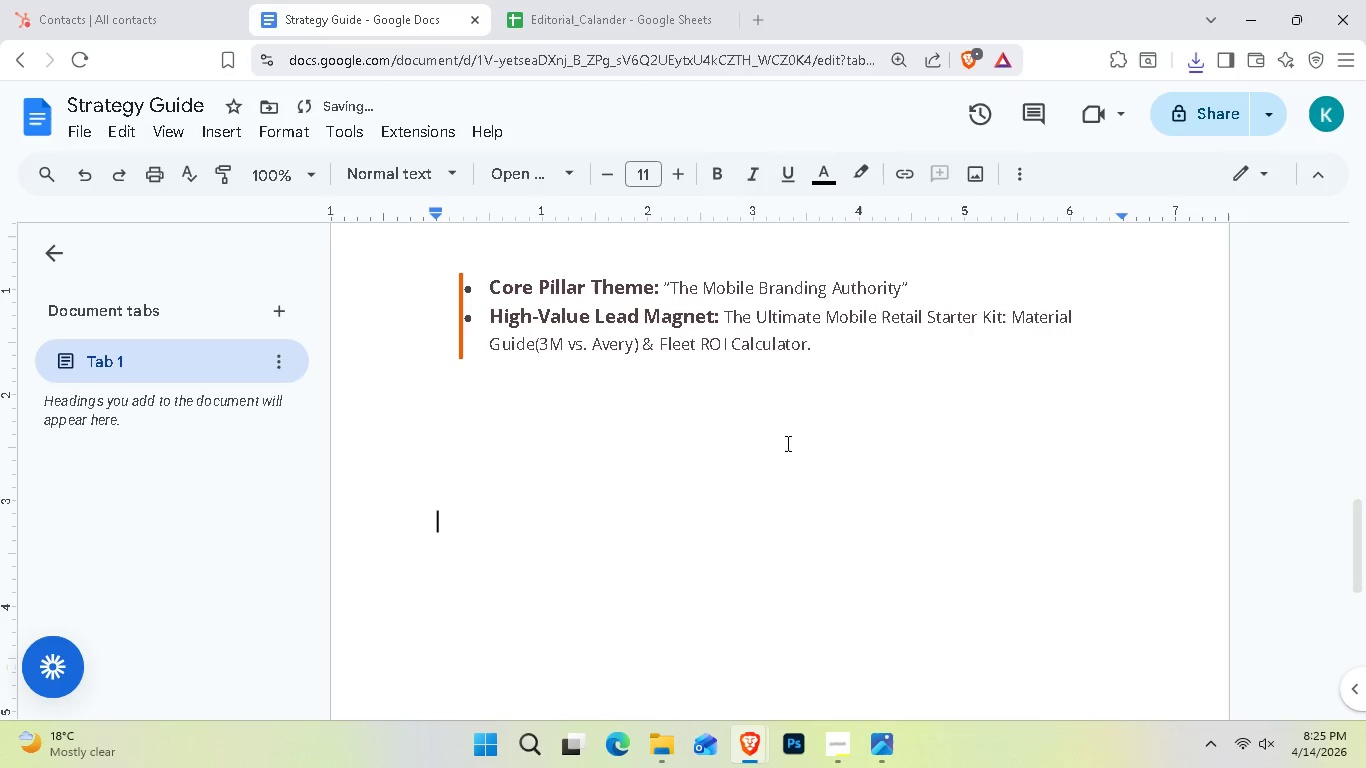 
key(Enter)
 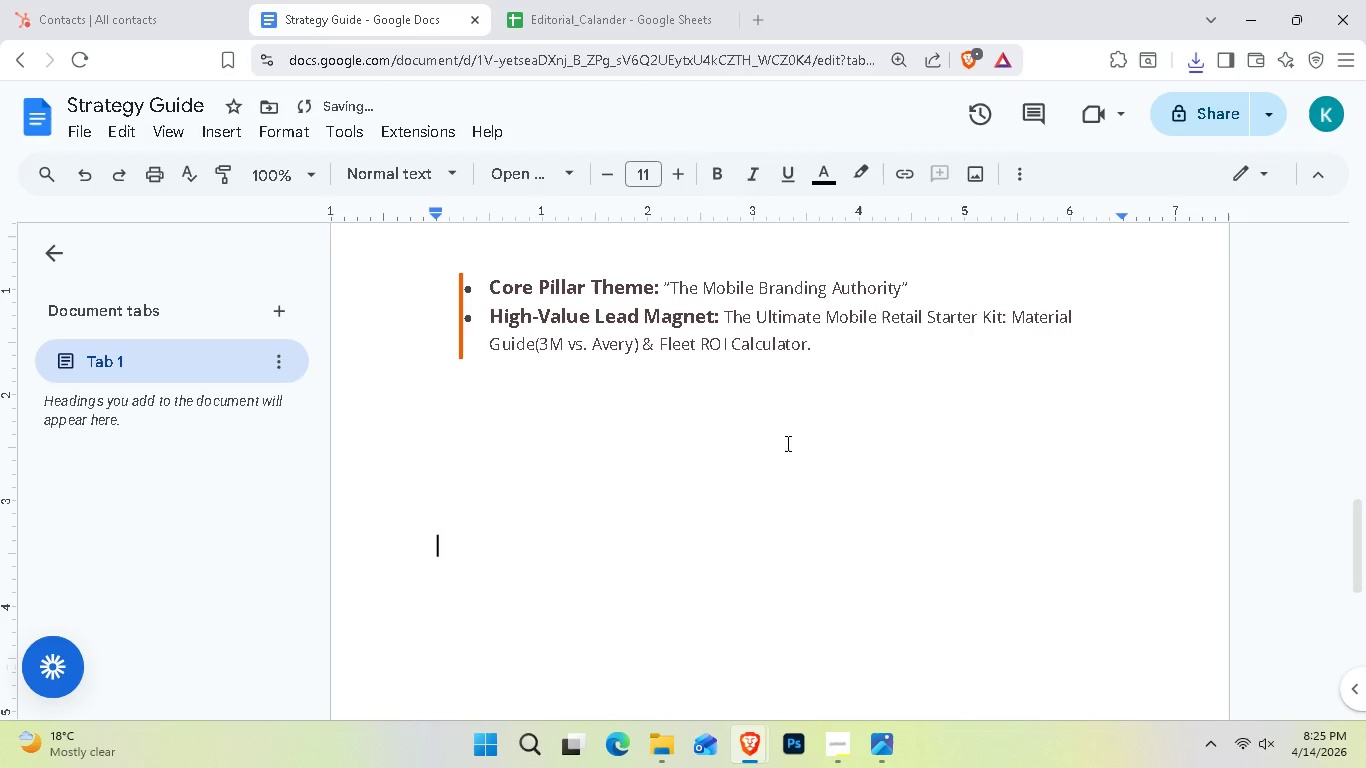 
key(Enter)
 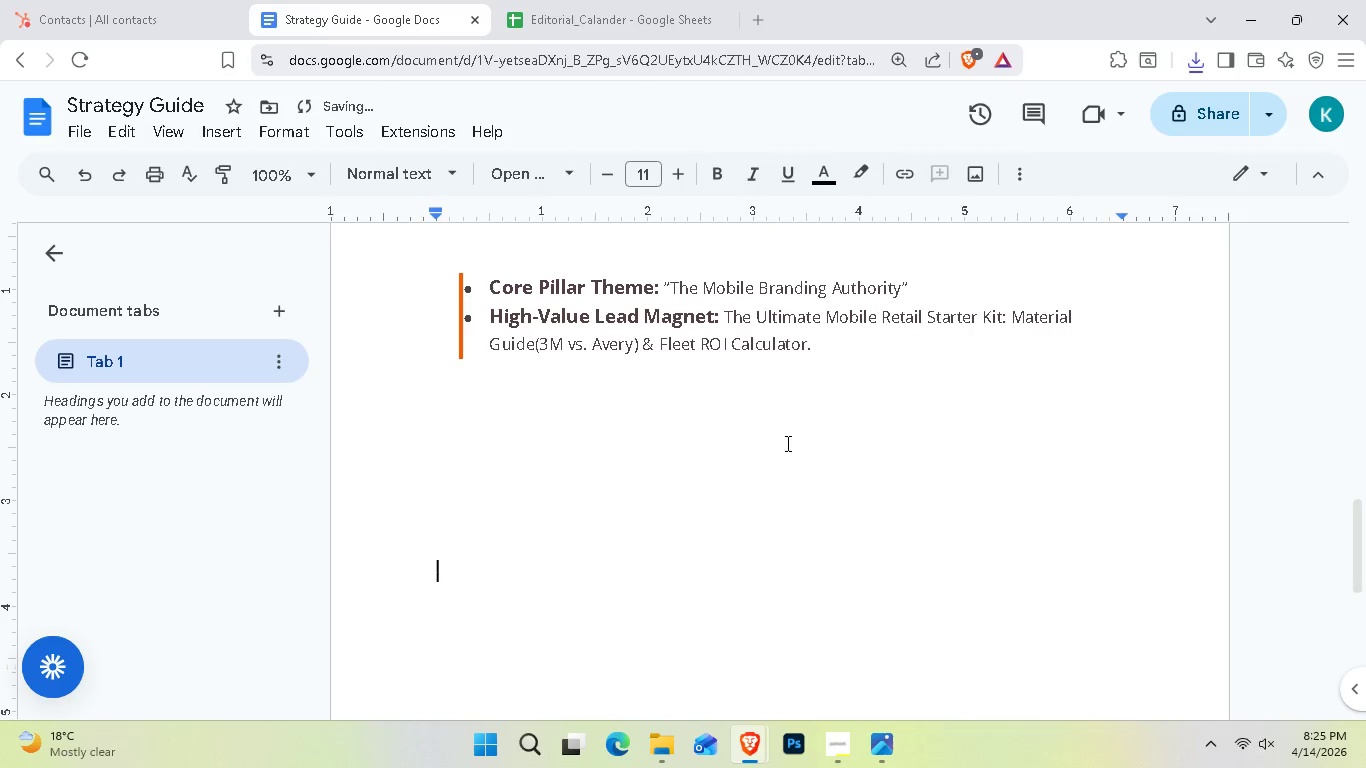 
key(Enter)
 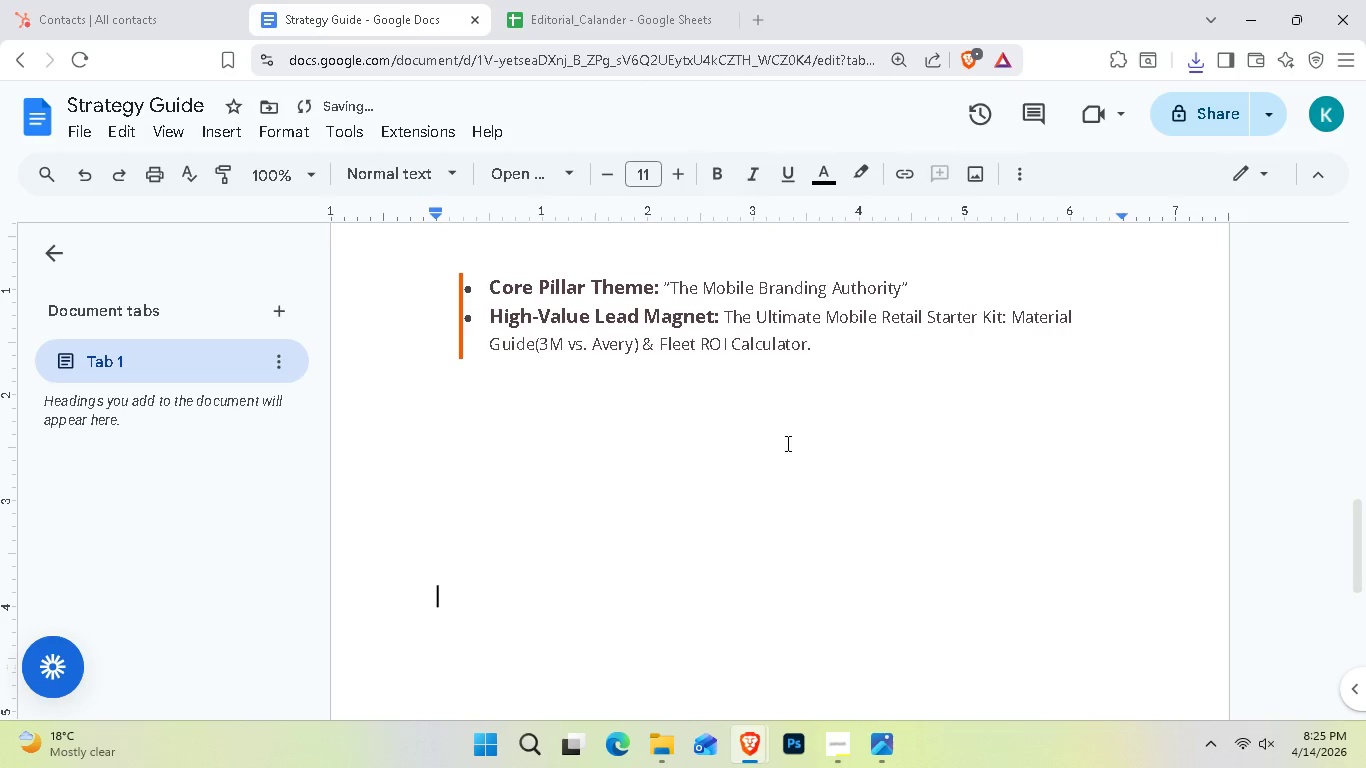 
key(Enter)
 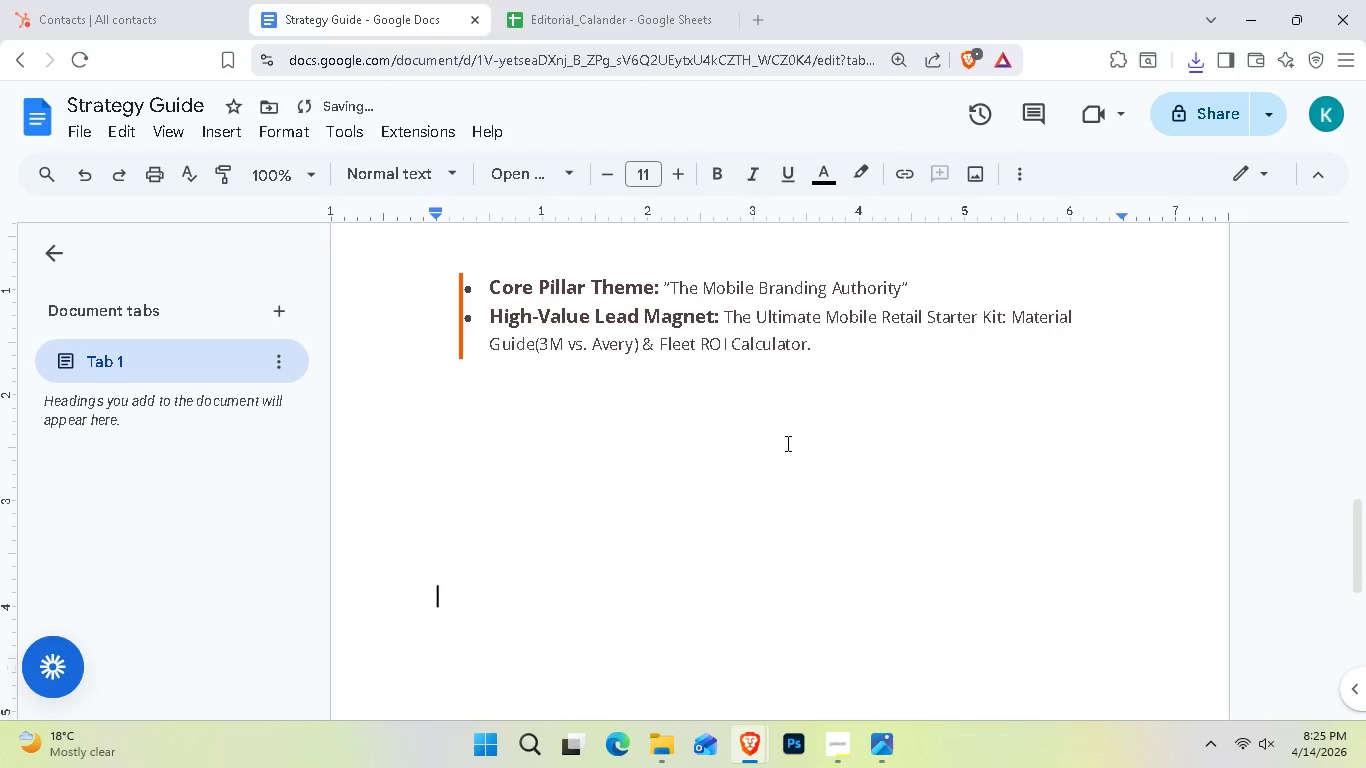 
key(Enter)
 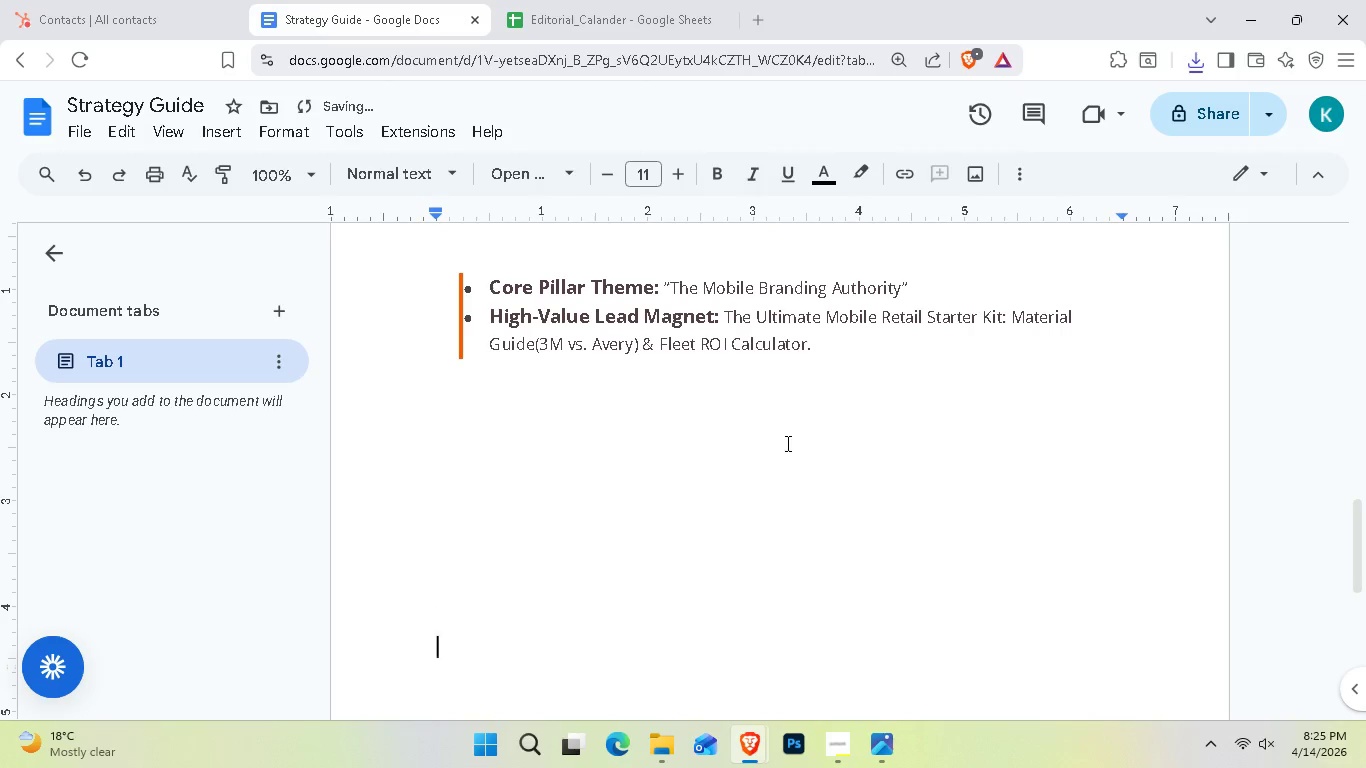 
key(Enter)
 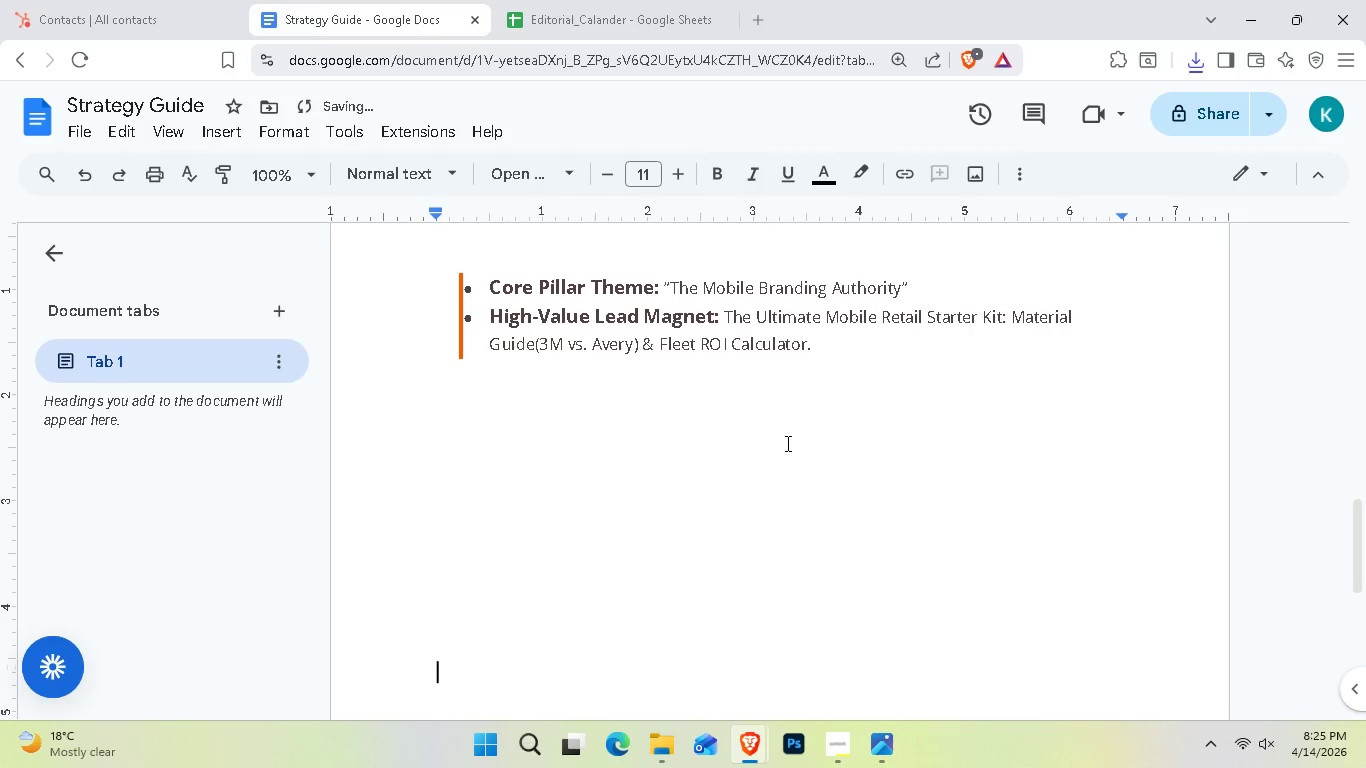 
key(Enter)
 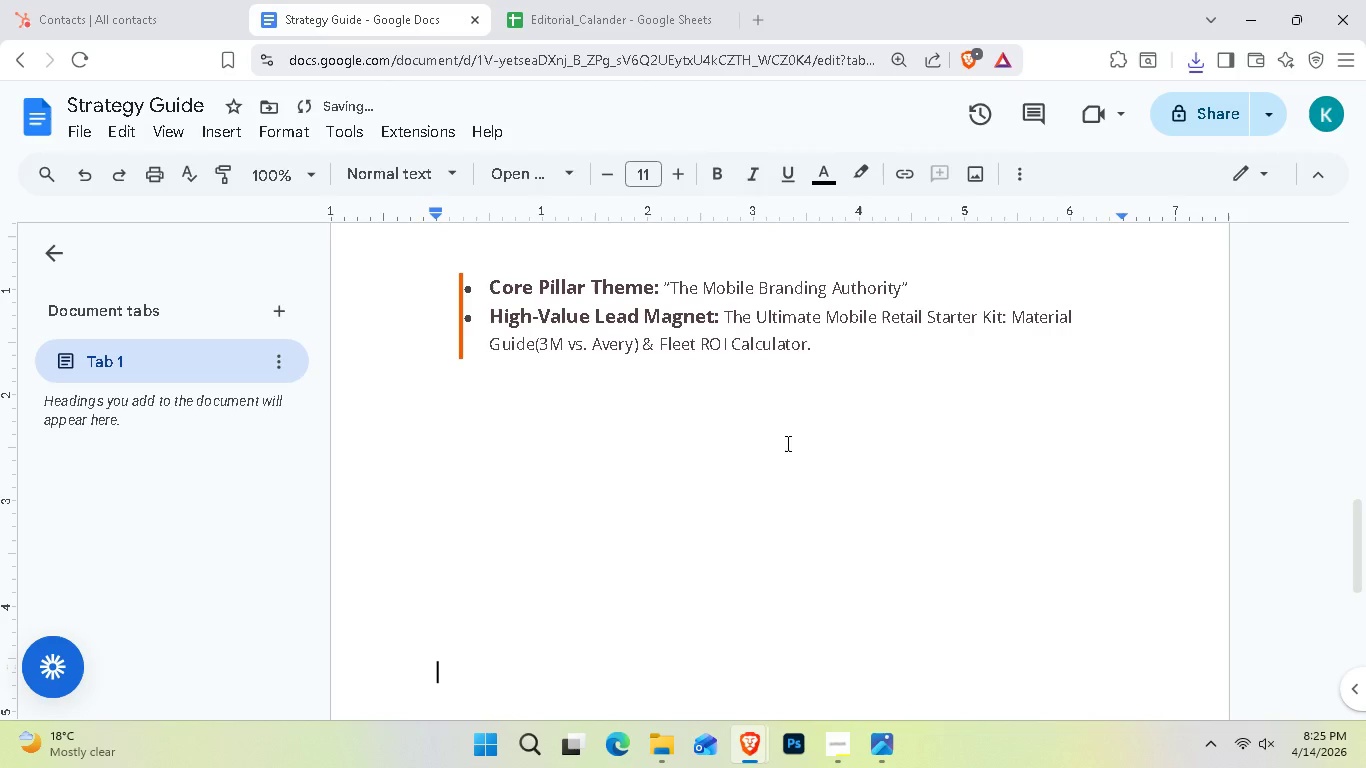 
key(ArrowRight)
 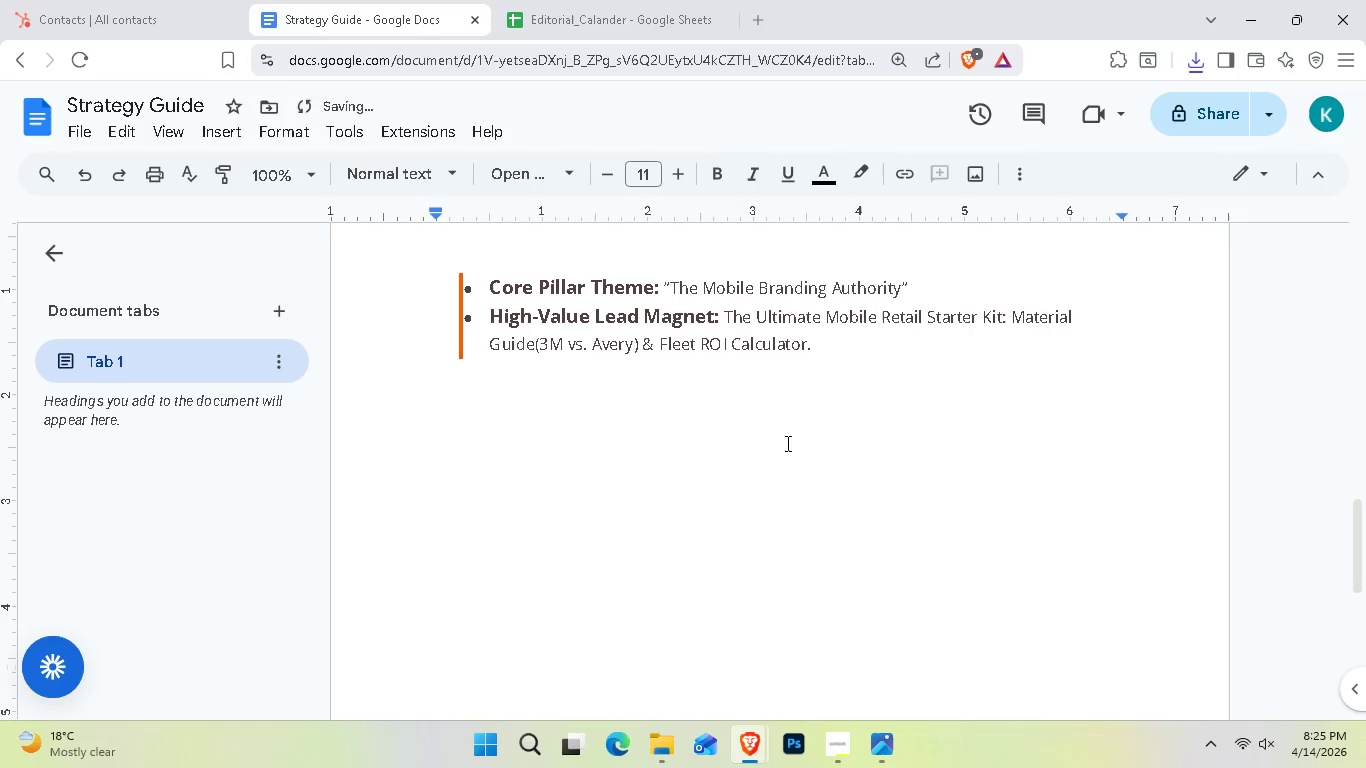 
key(Enter)
 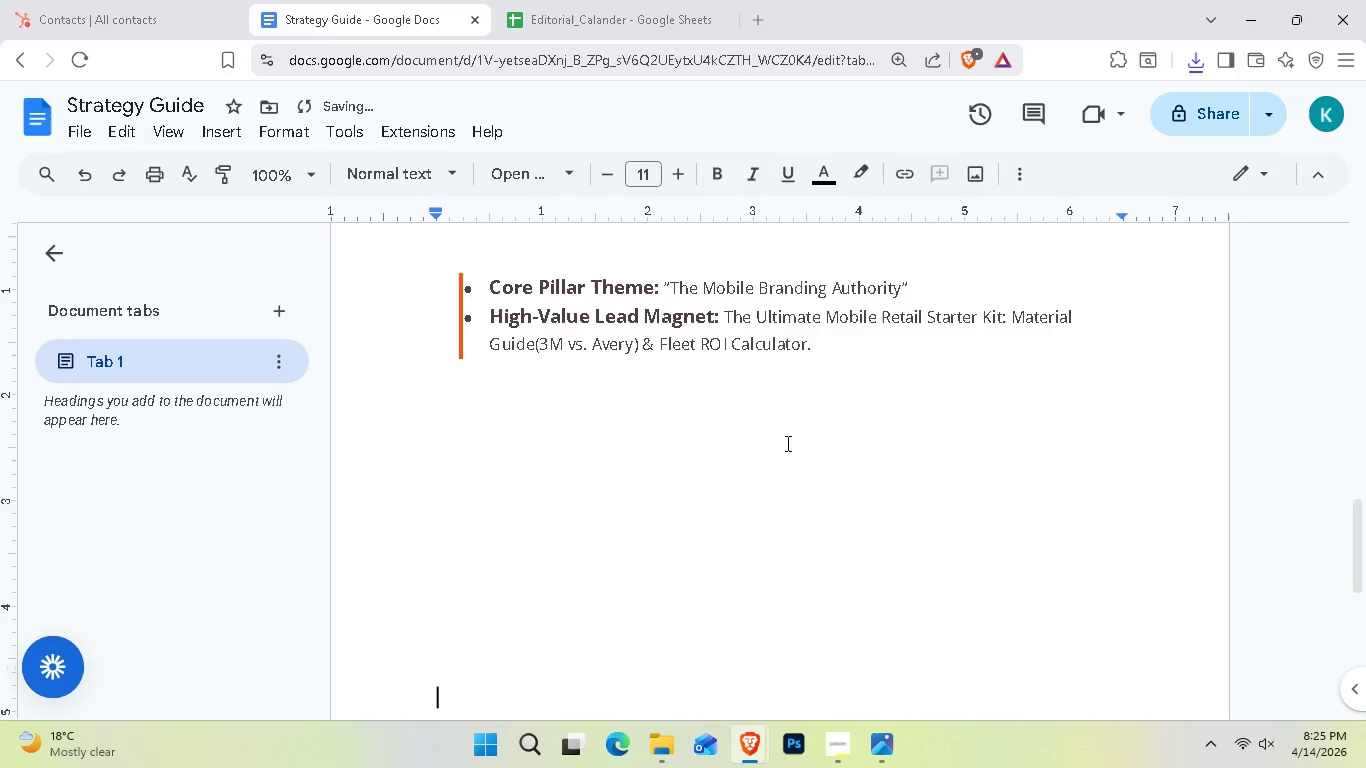 
key(Enter)
 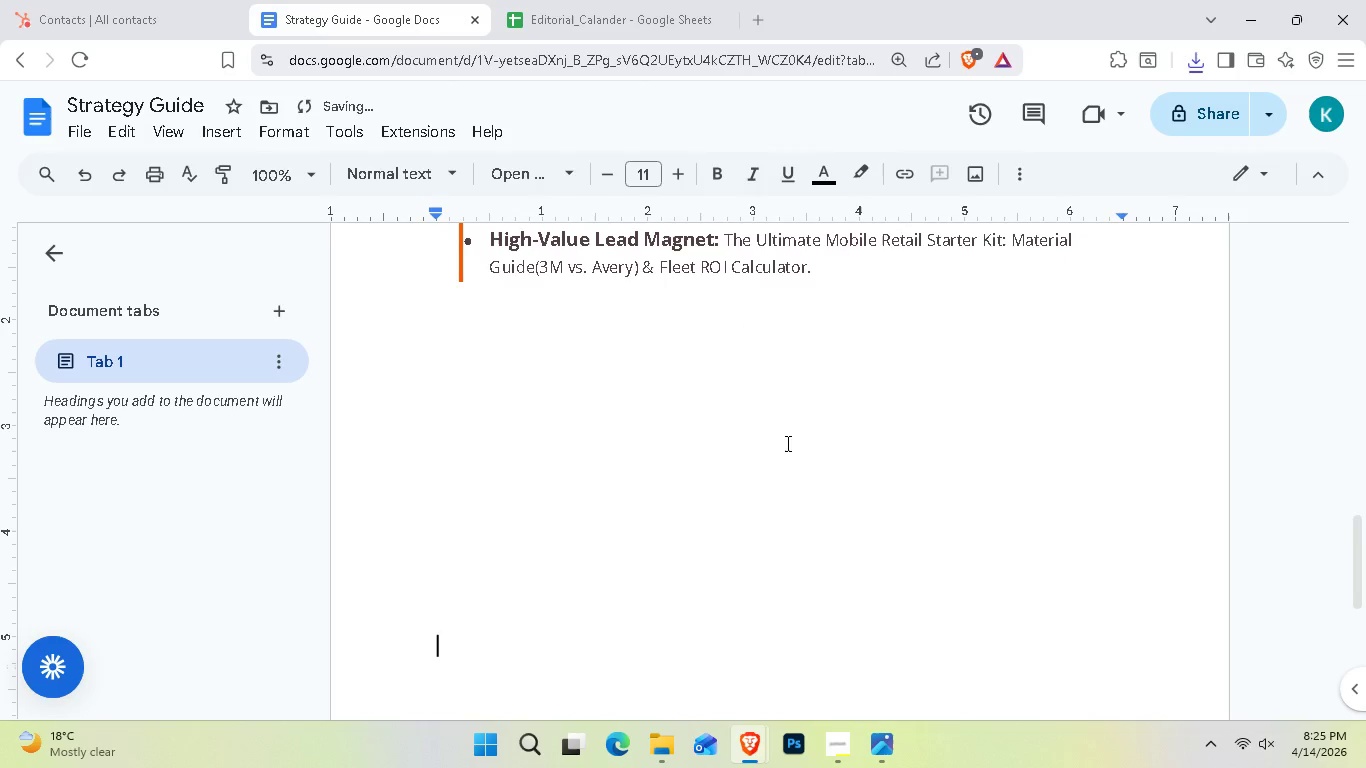 
key(Enter)
 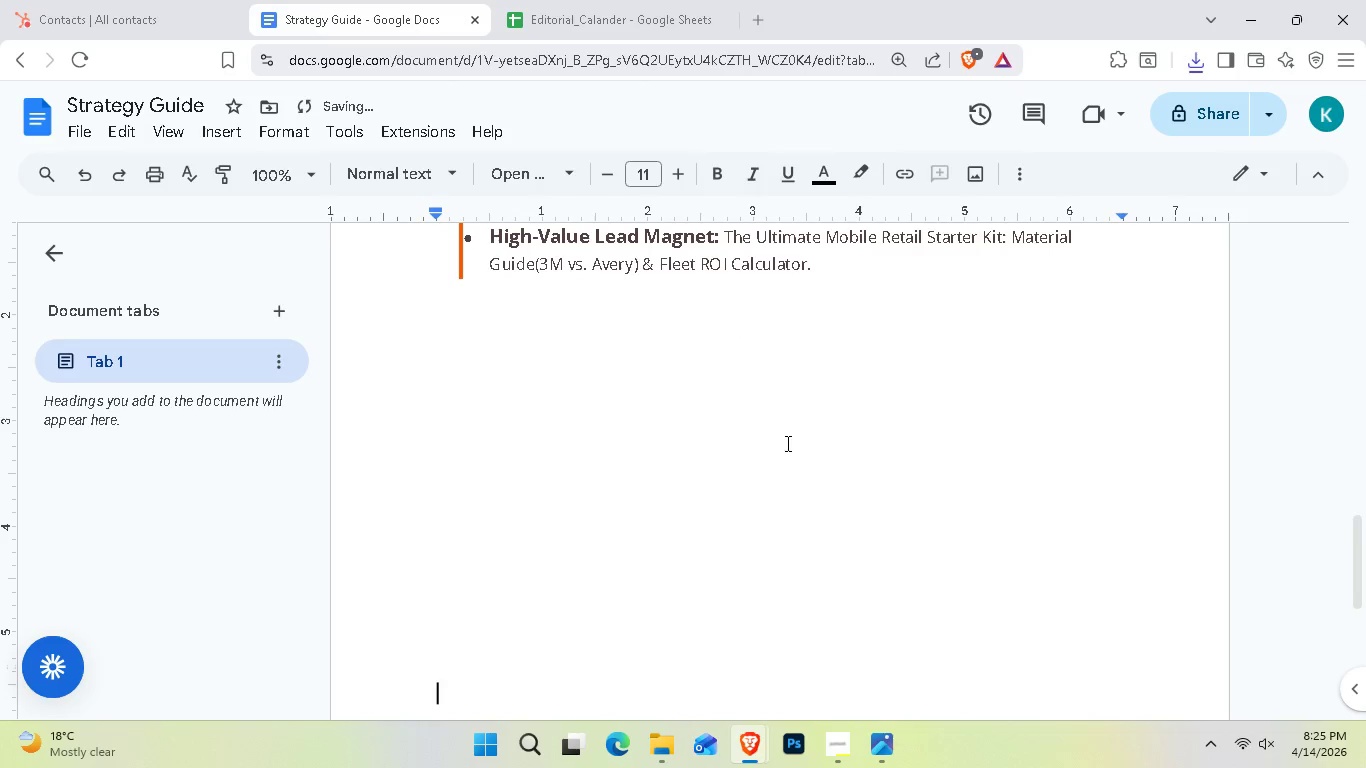 
key(Enter)
 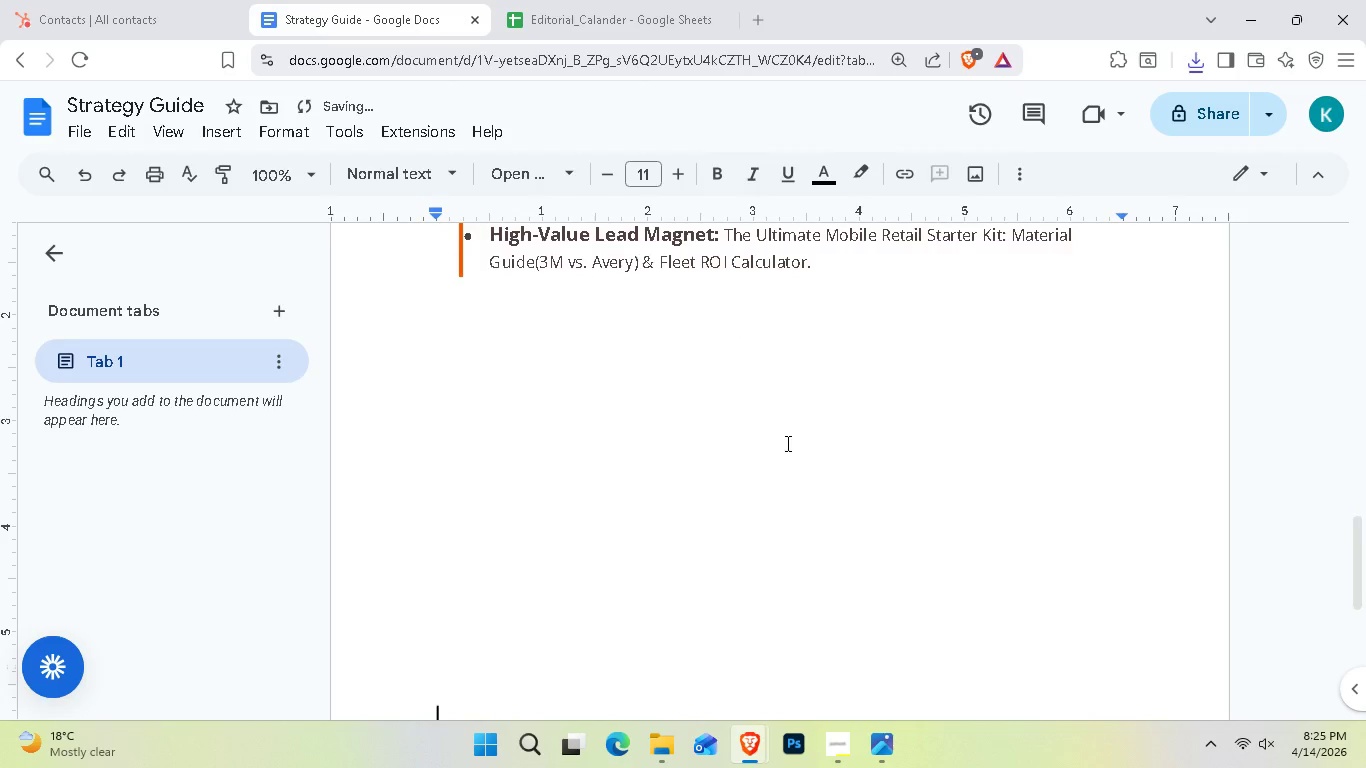 
key(Enter)
 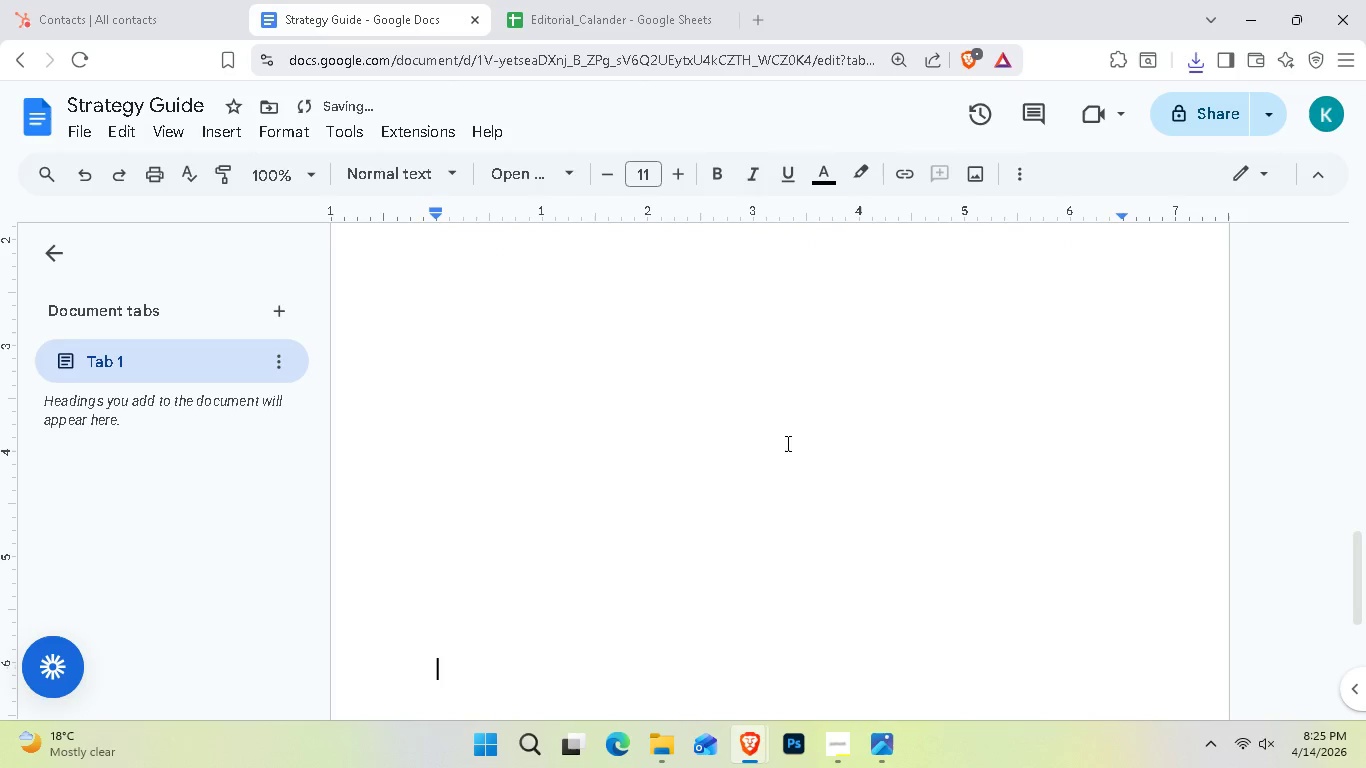 
key(Enter)
 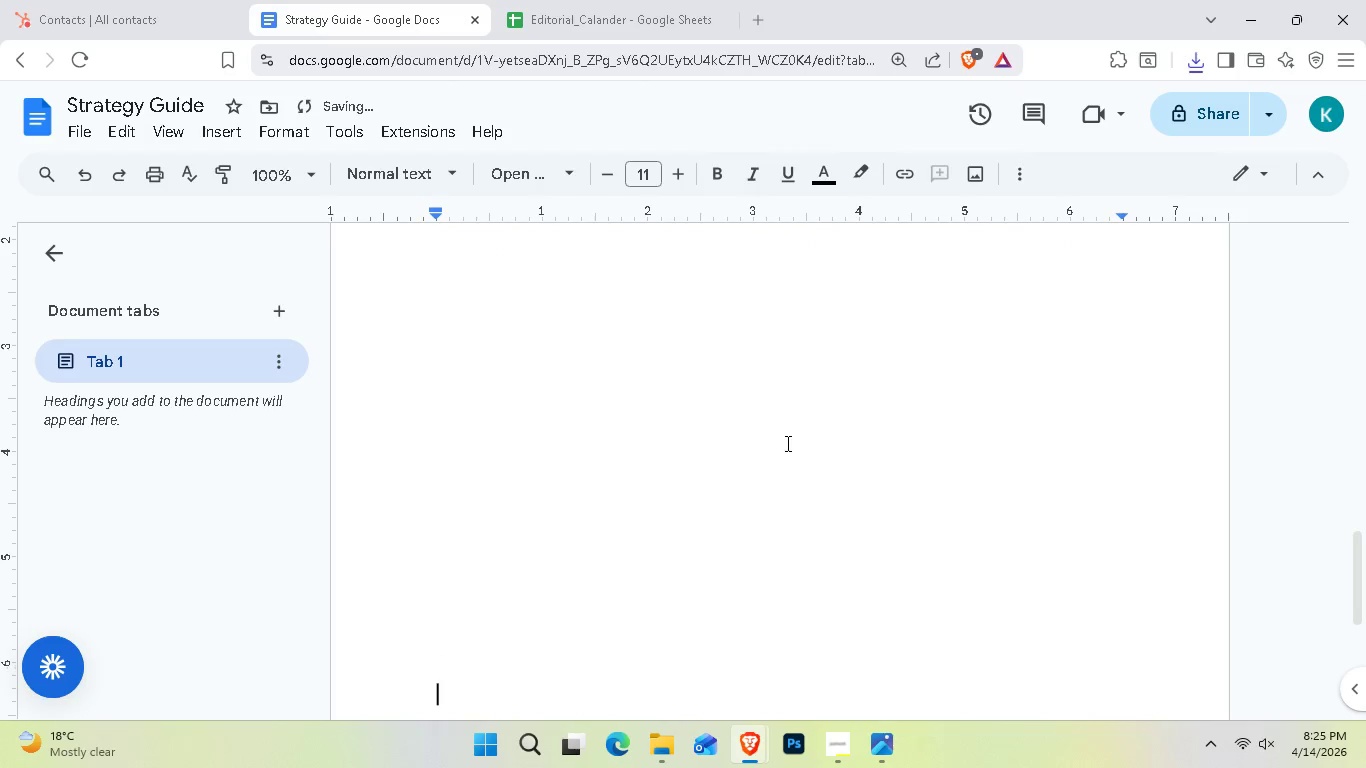 
key(Enter)
 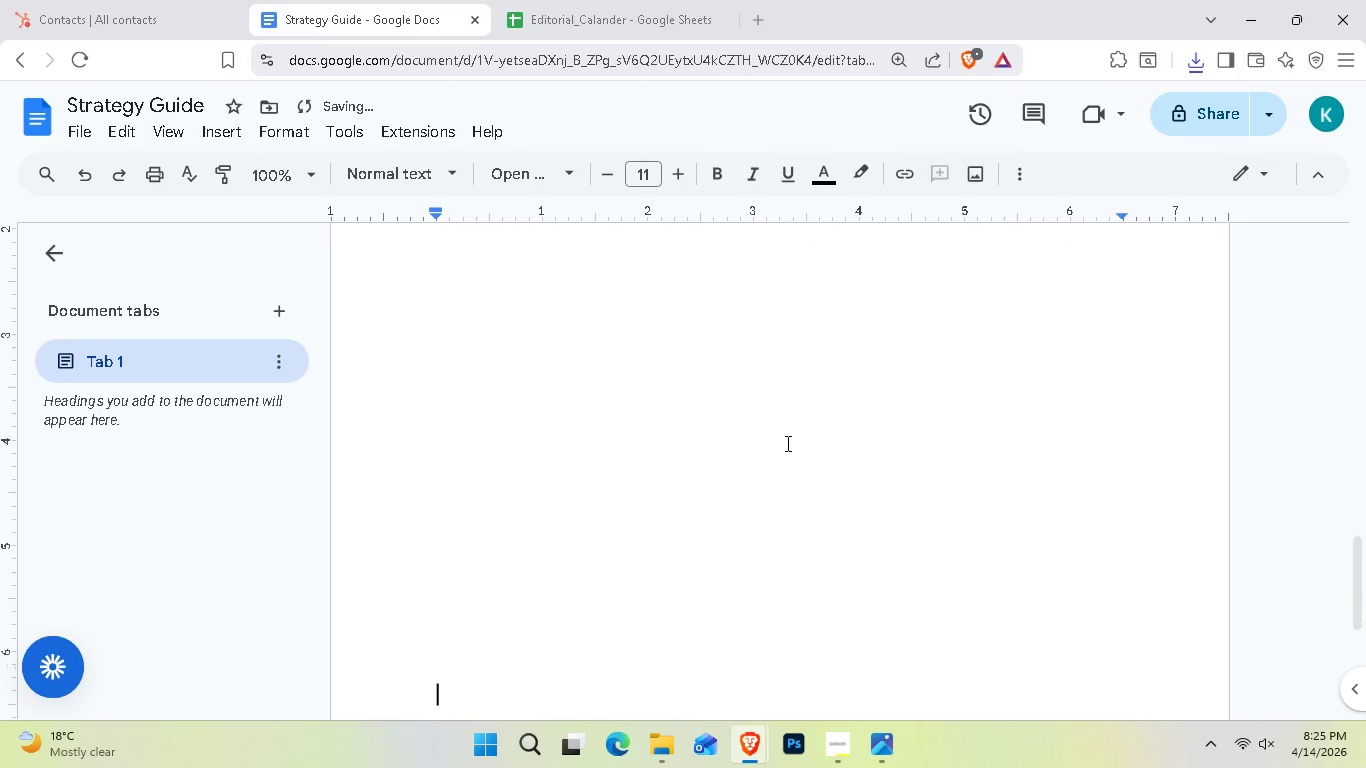 
key(Enter)
 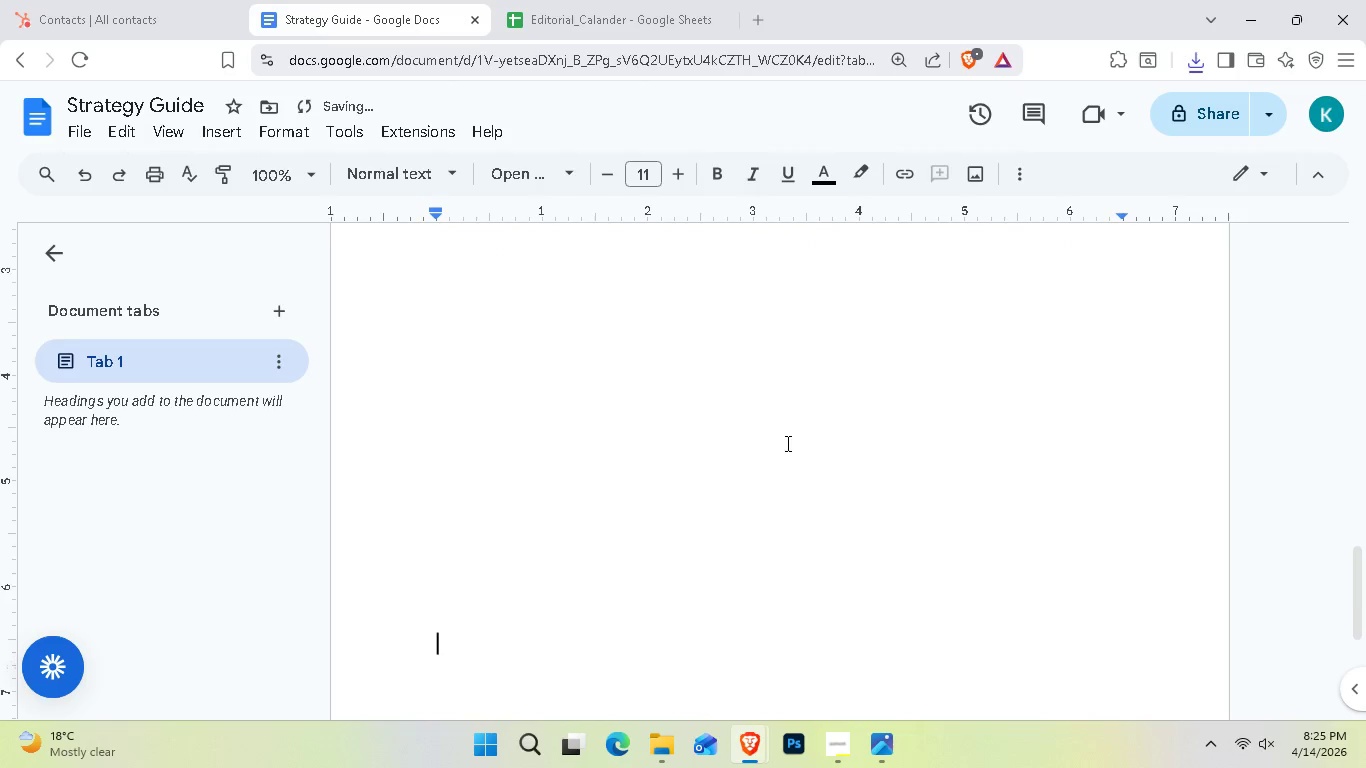 
key(Enter)
 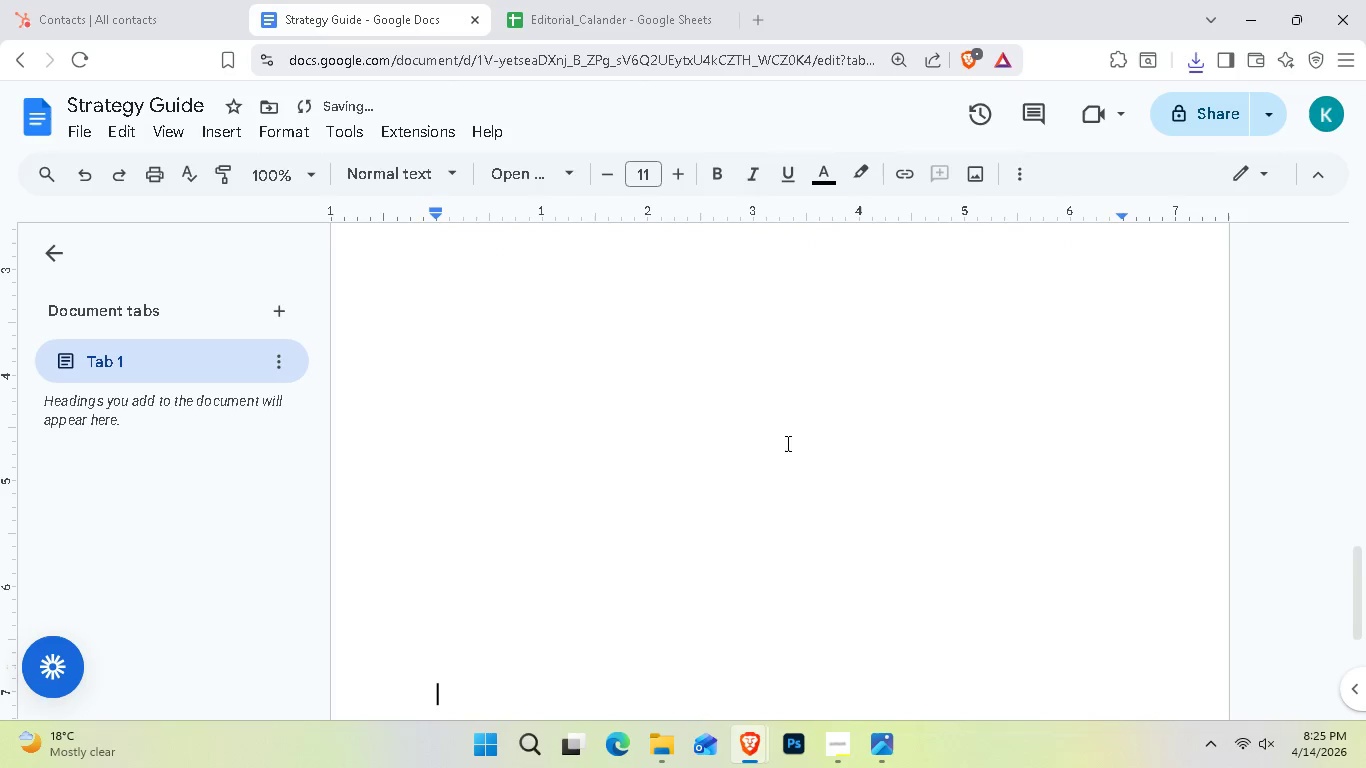 
key(Enter)
 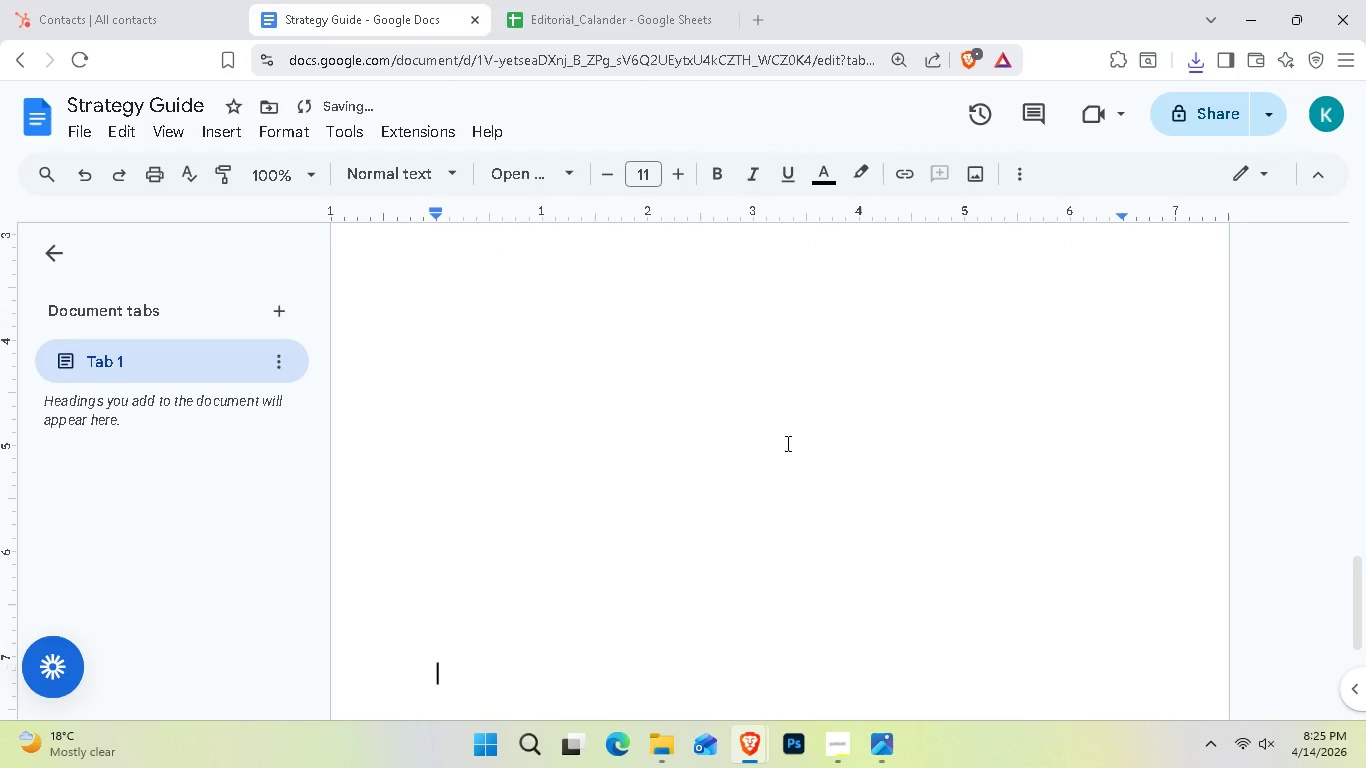 
key(Enter)
 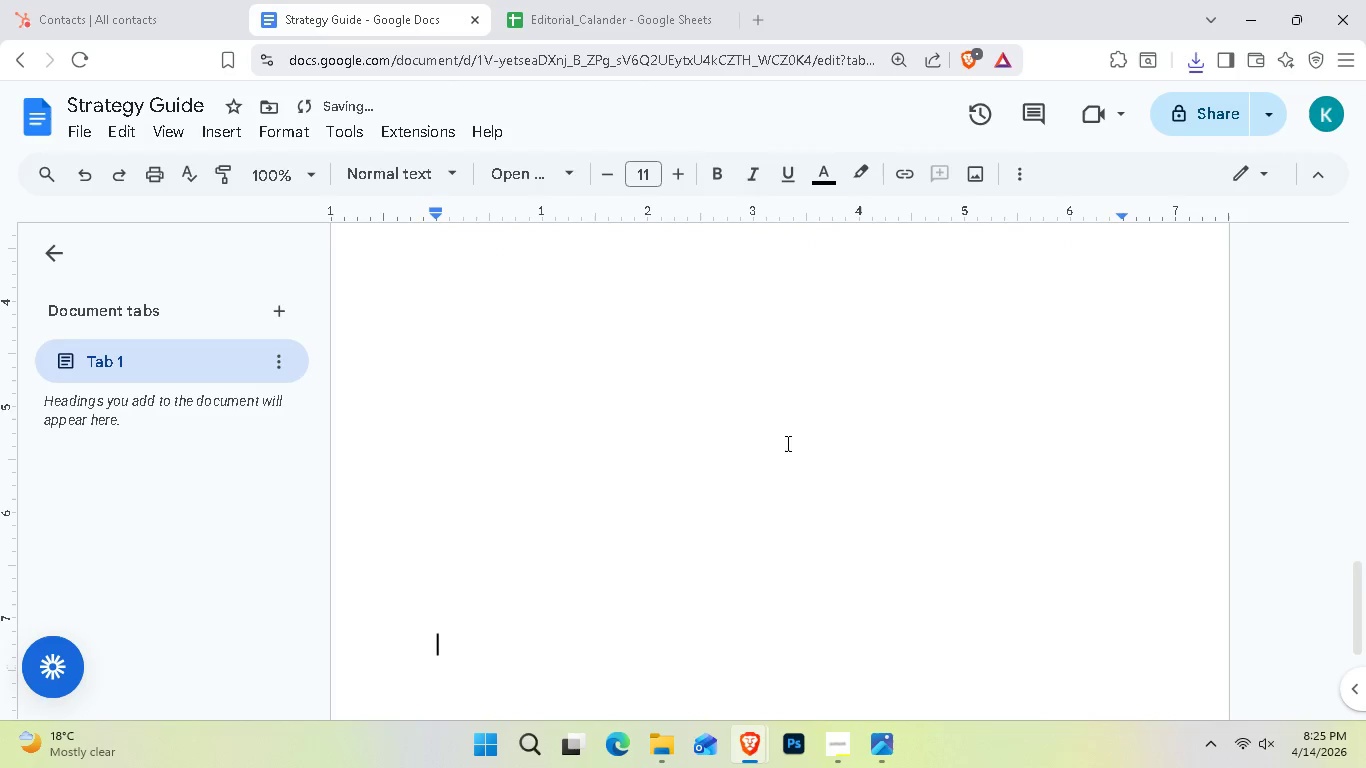 
key(Enter)
 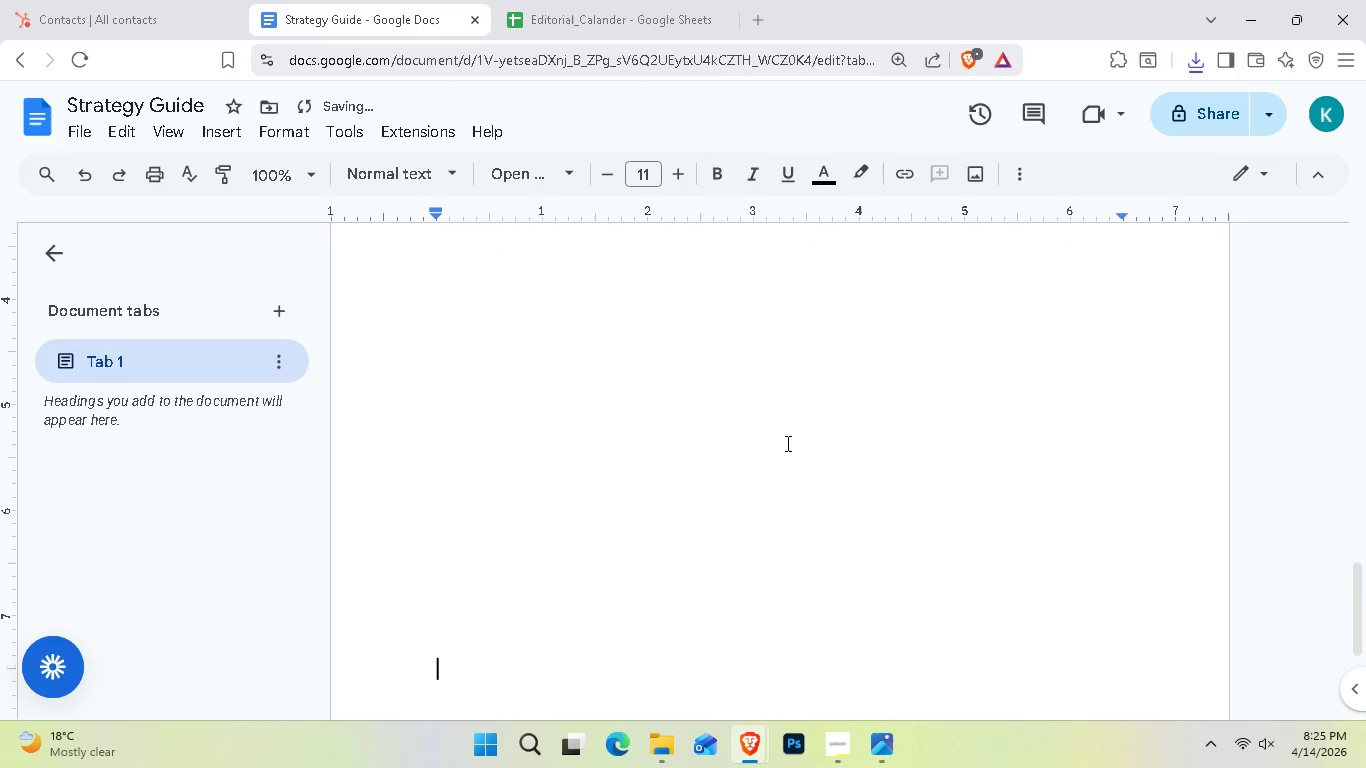 
key(Enter)
 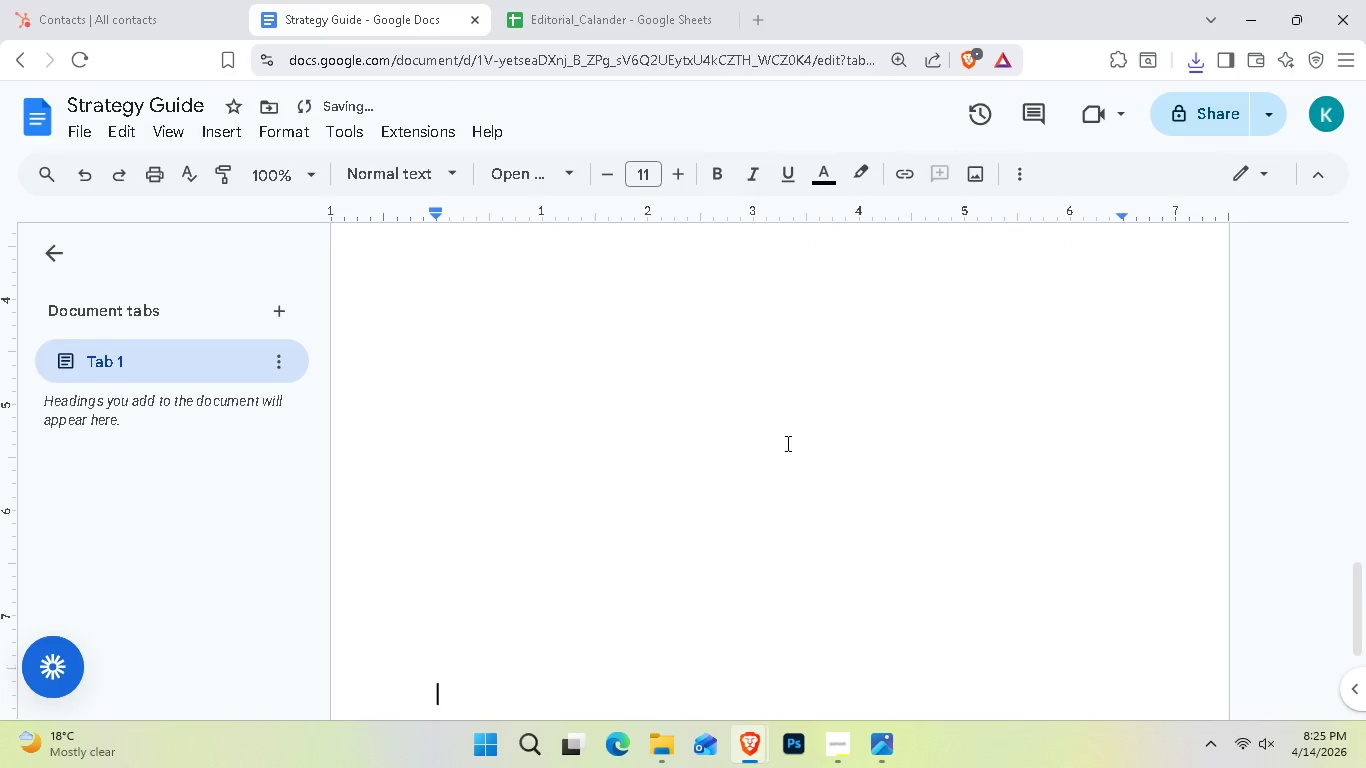 
key(Enter)
 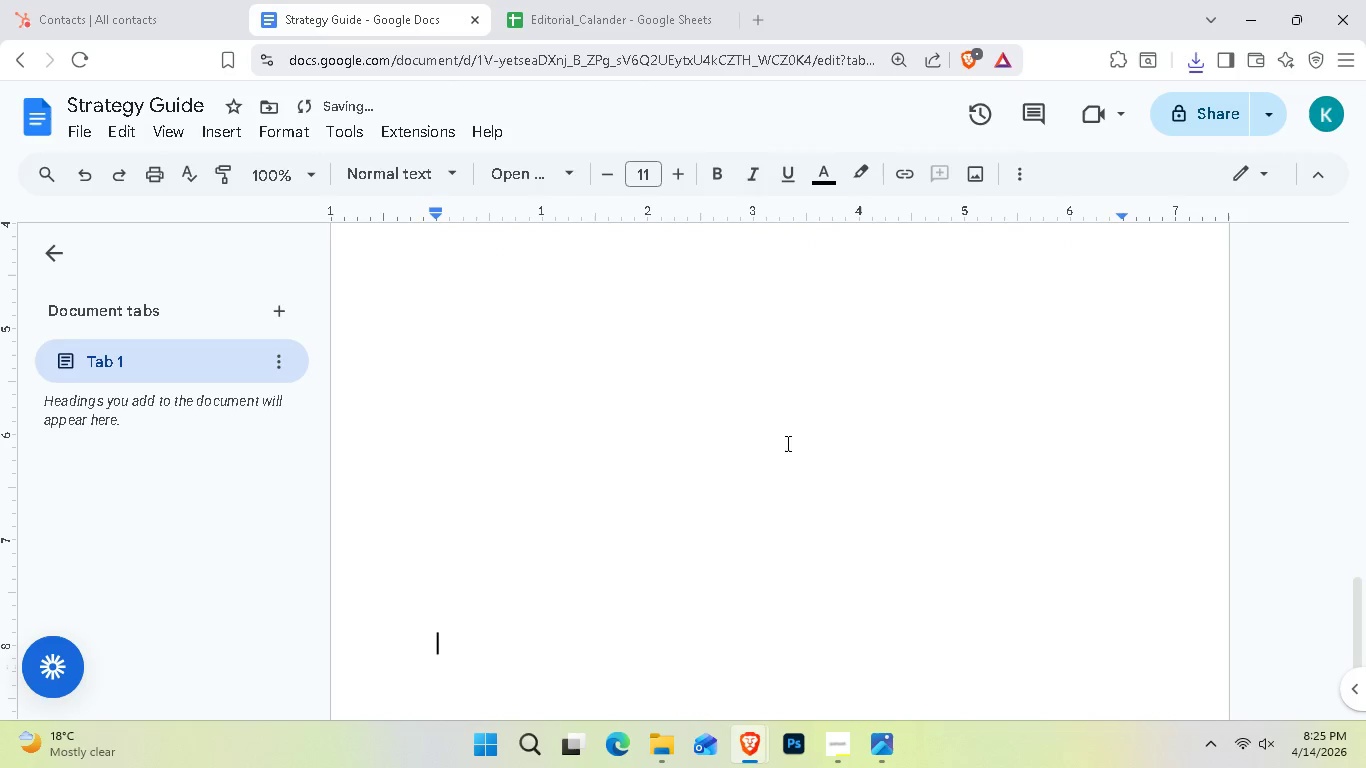 
hold_key(key=ShiftRight, duration=1.3)
 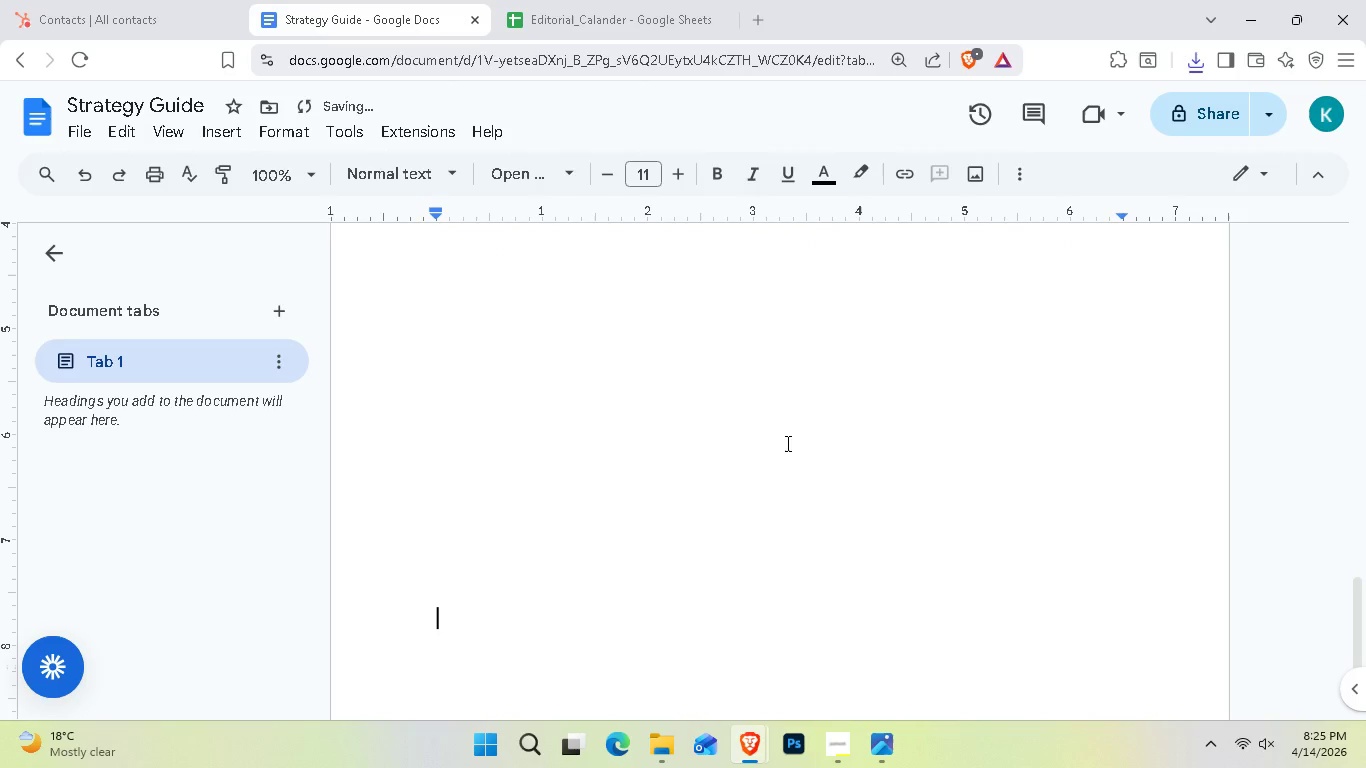 
hold_key(key=ArrowUp, duration=1.2)
 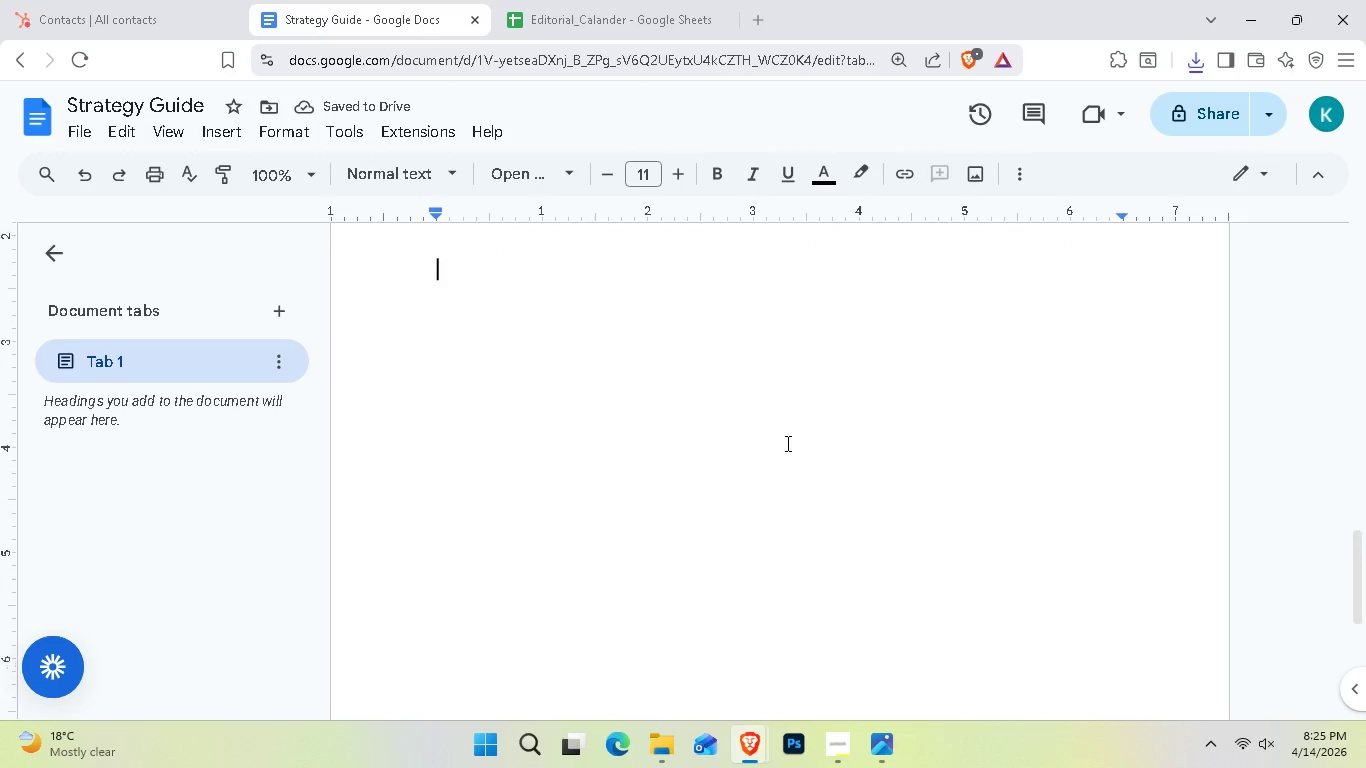 
key(ArrowUp)
 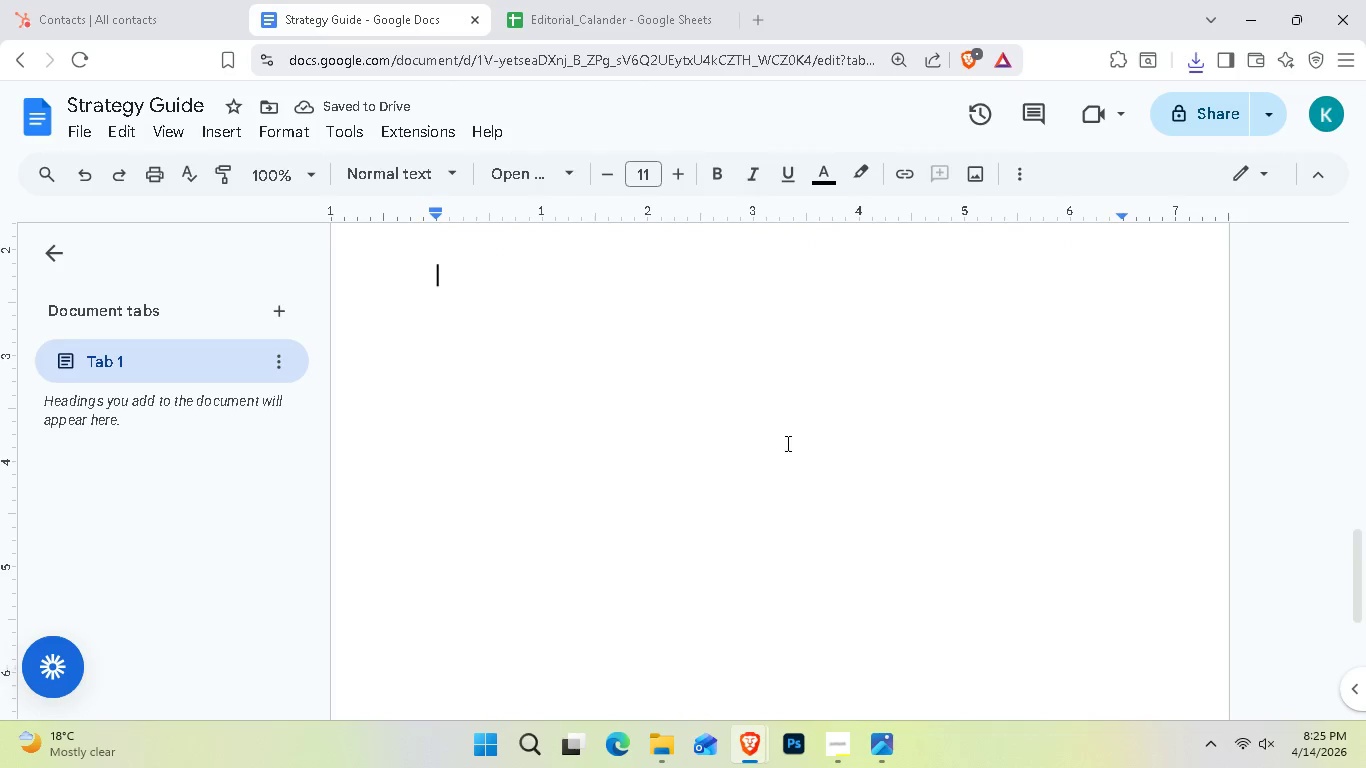 
key(ArrowUp)
 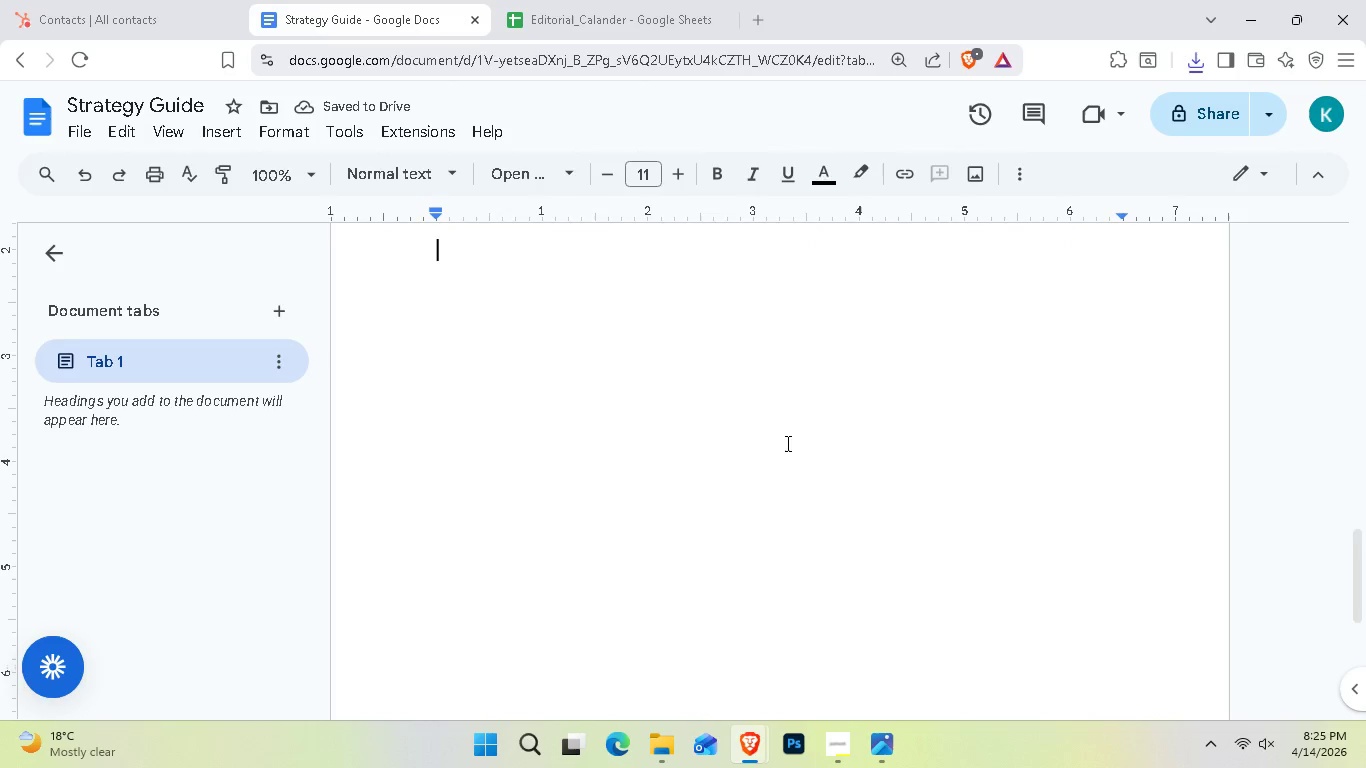 
key(ArrowUp)
 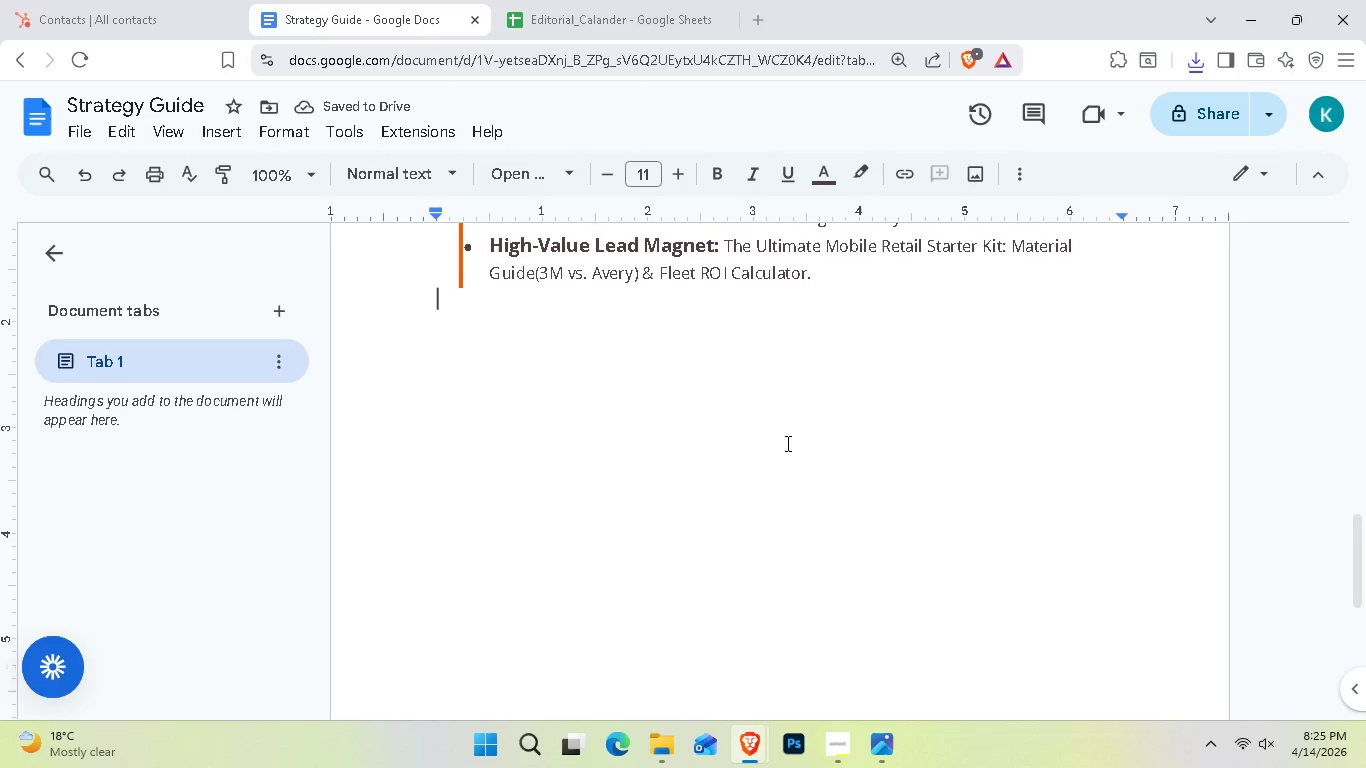 
key(ArrowUp)
 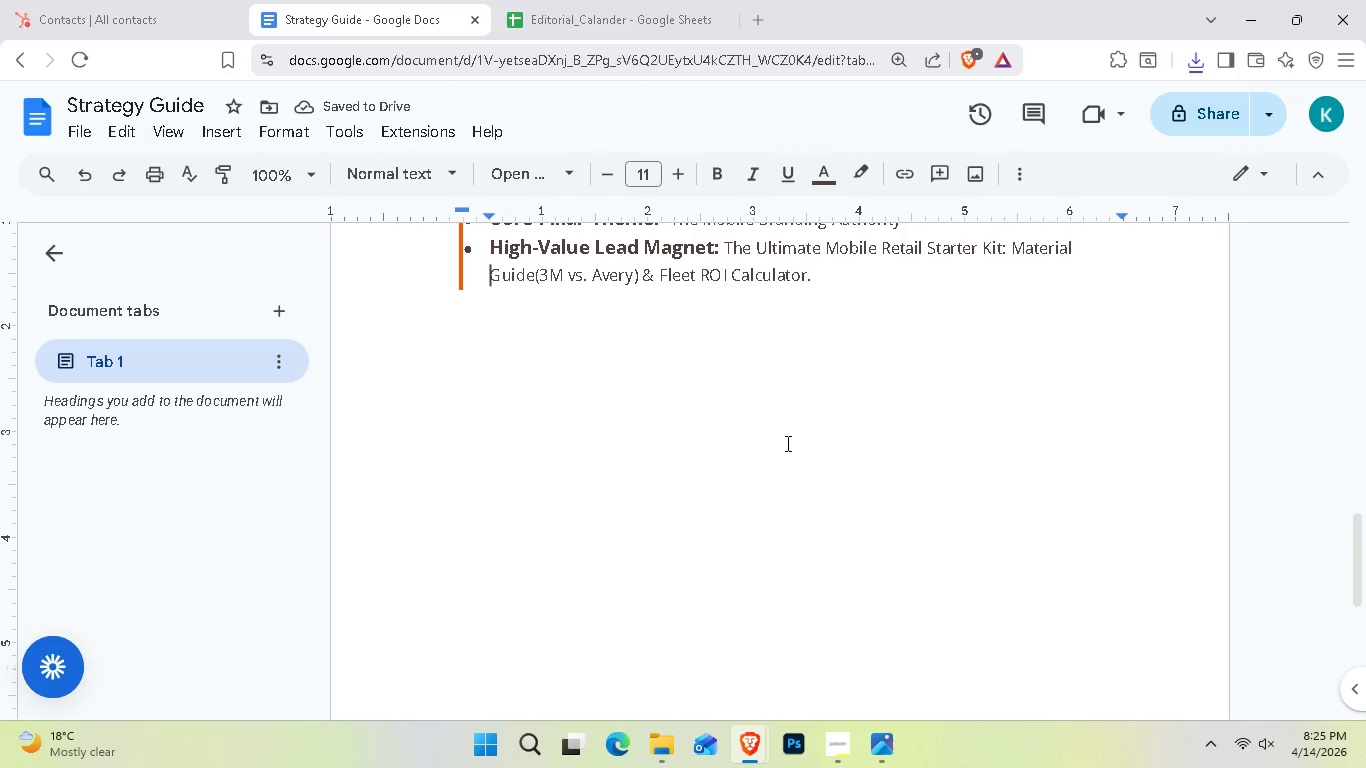 
key(ArrowDown)
 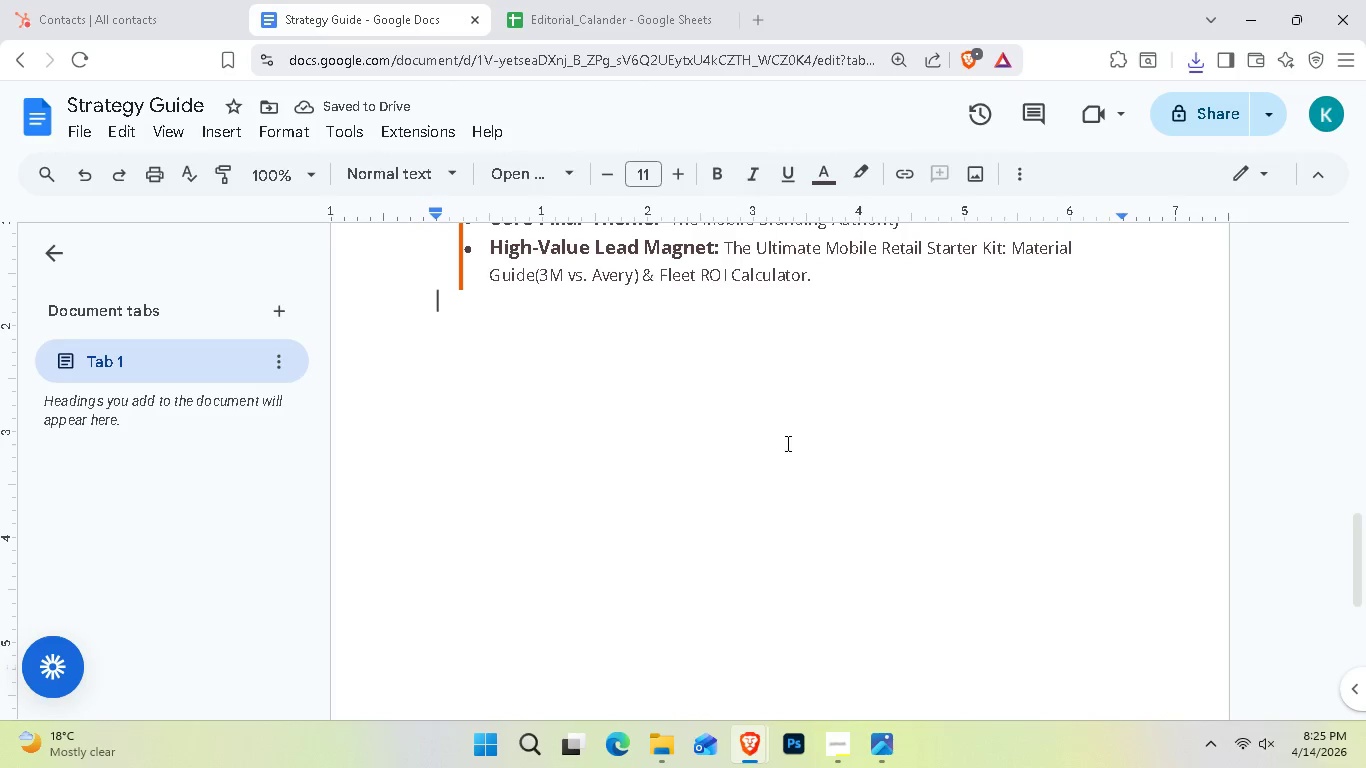 
key(ArrowDown)
 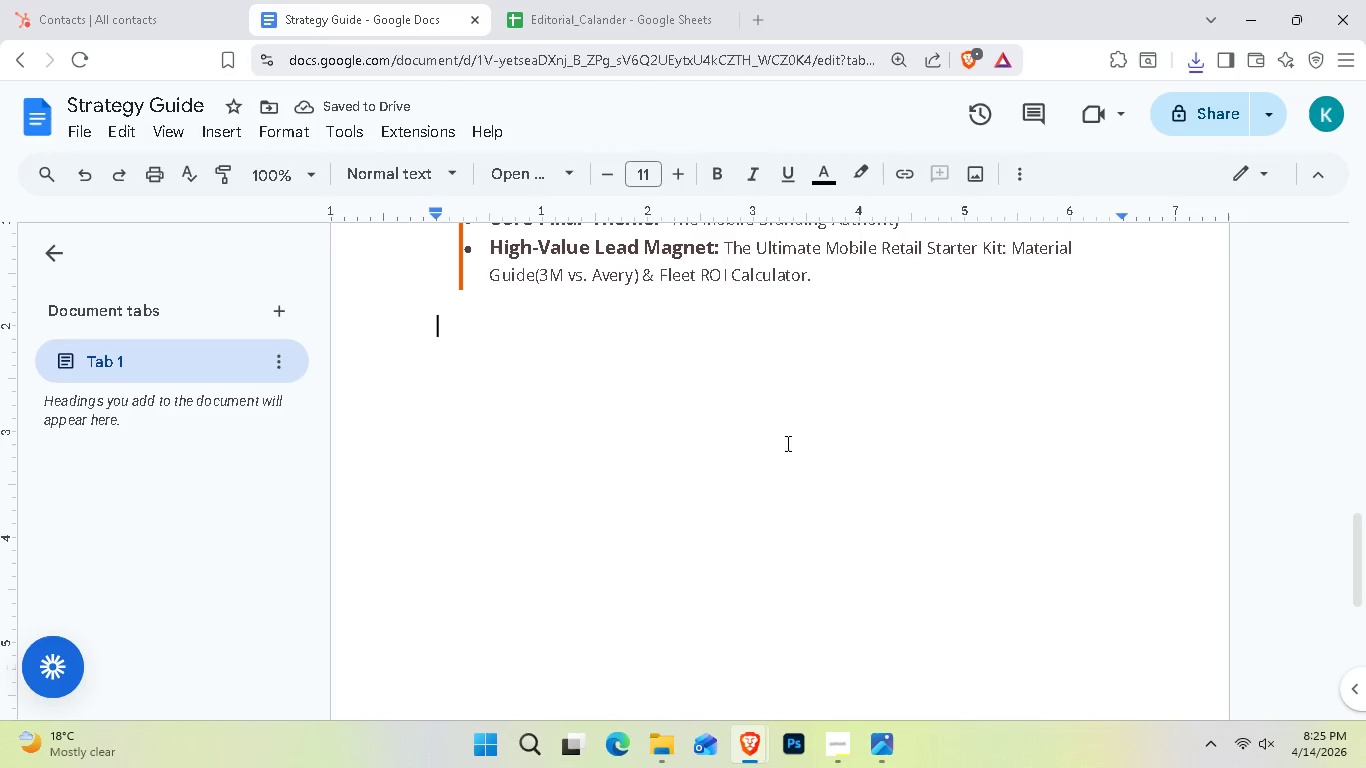 
key(ArrowDown)
 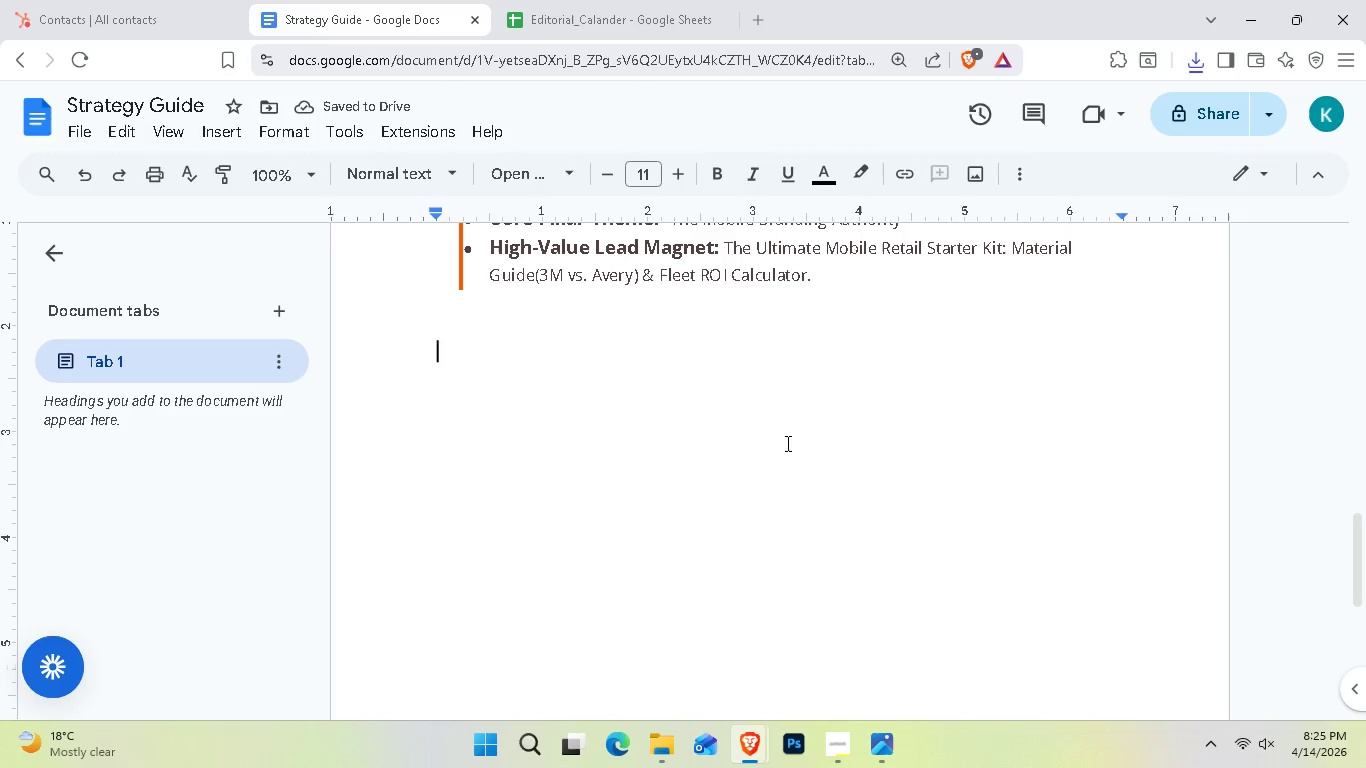 
key(ArrowDown)
 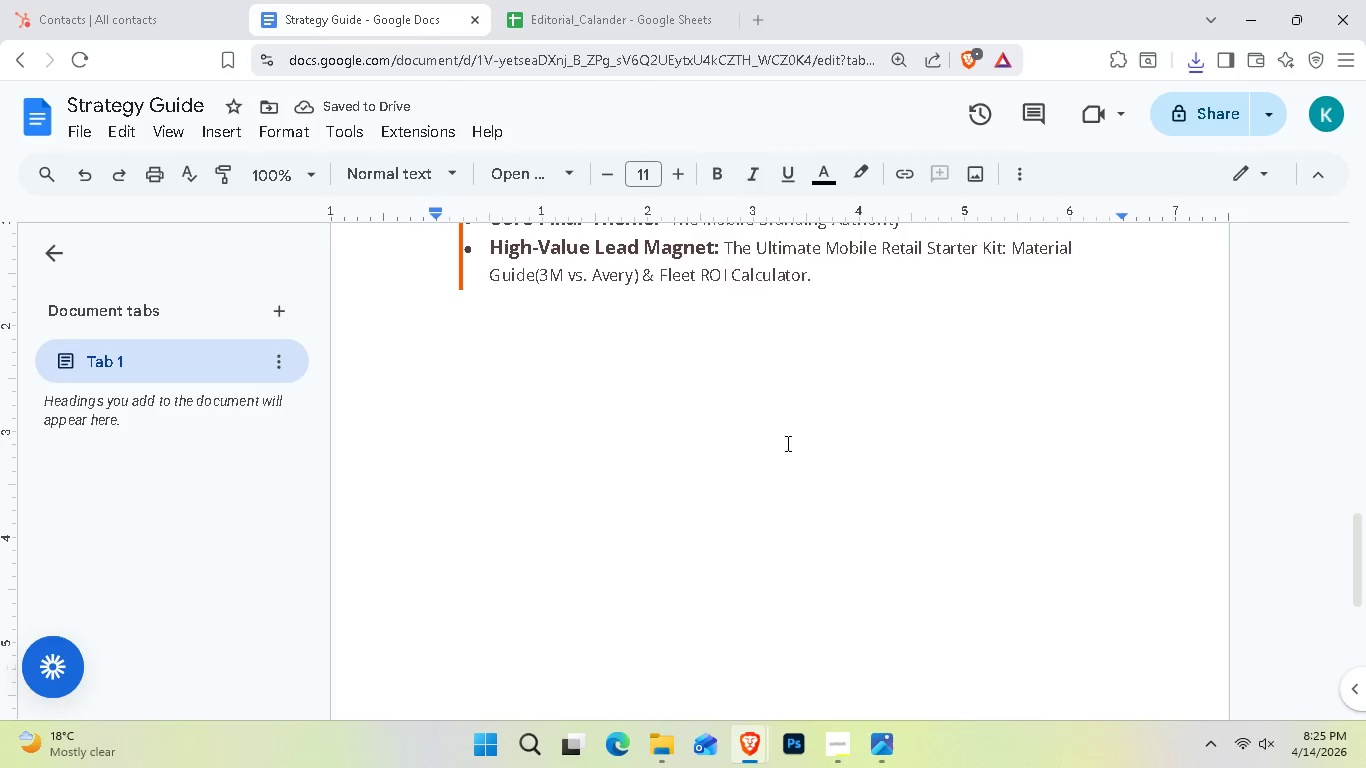 
type(Editorail)
key(Backspace)
key(Backspace)
key(Backspace)
type(ial Cla)
key(Backspace)
key(Backspace)
type(alander Over)
 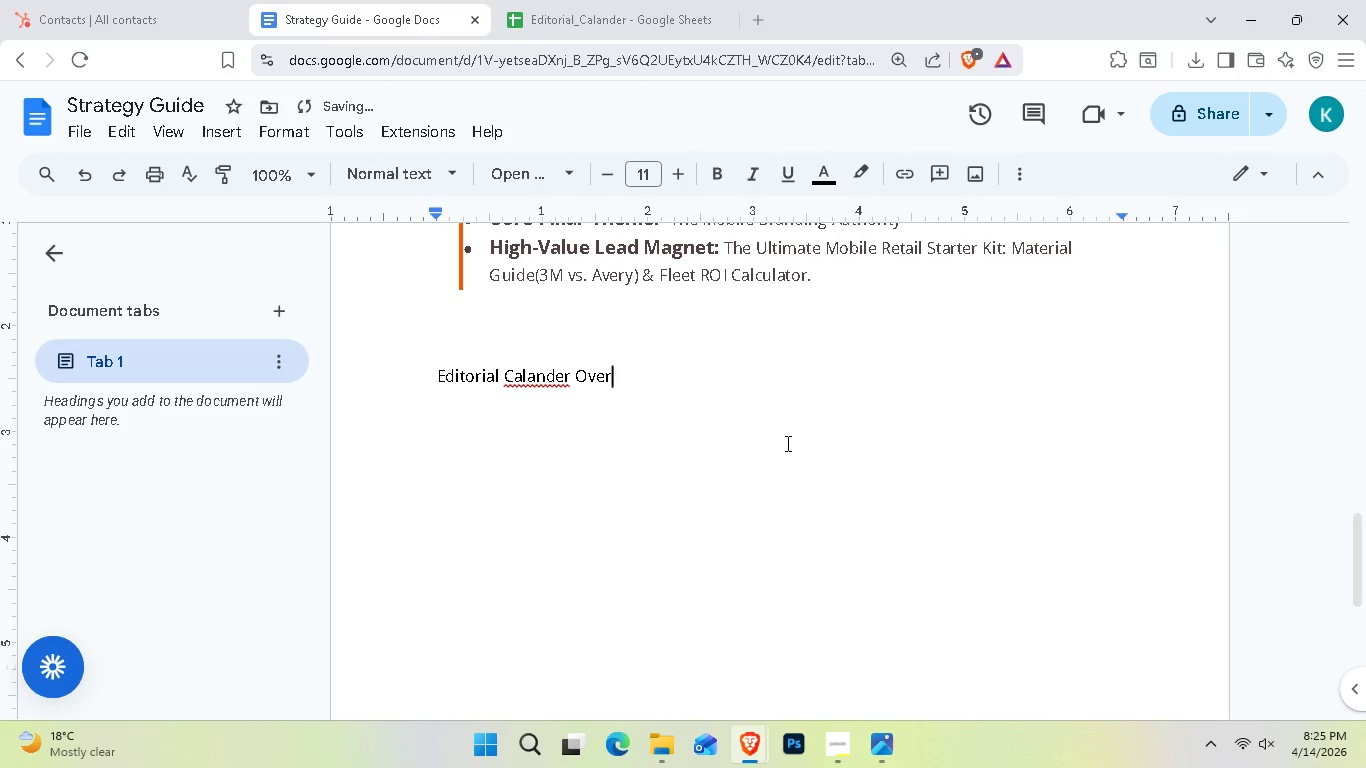 
key(Control+ControlRight)
 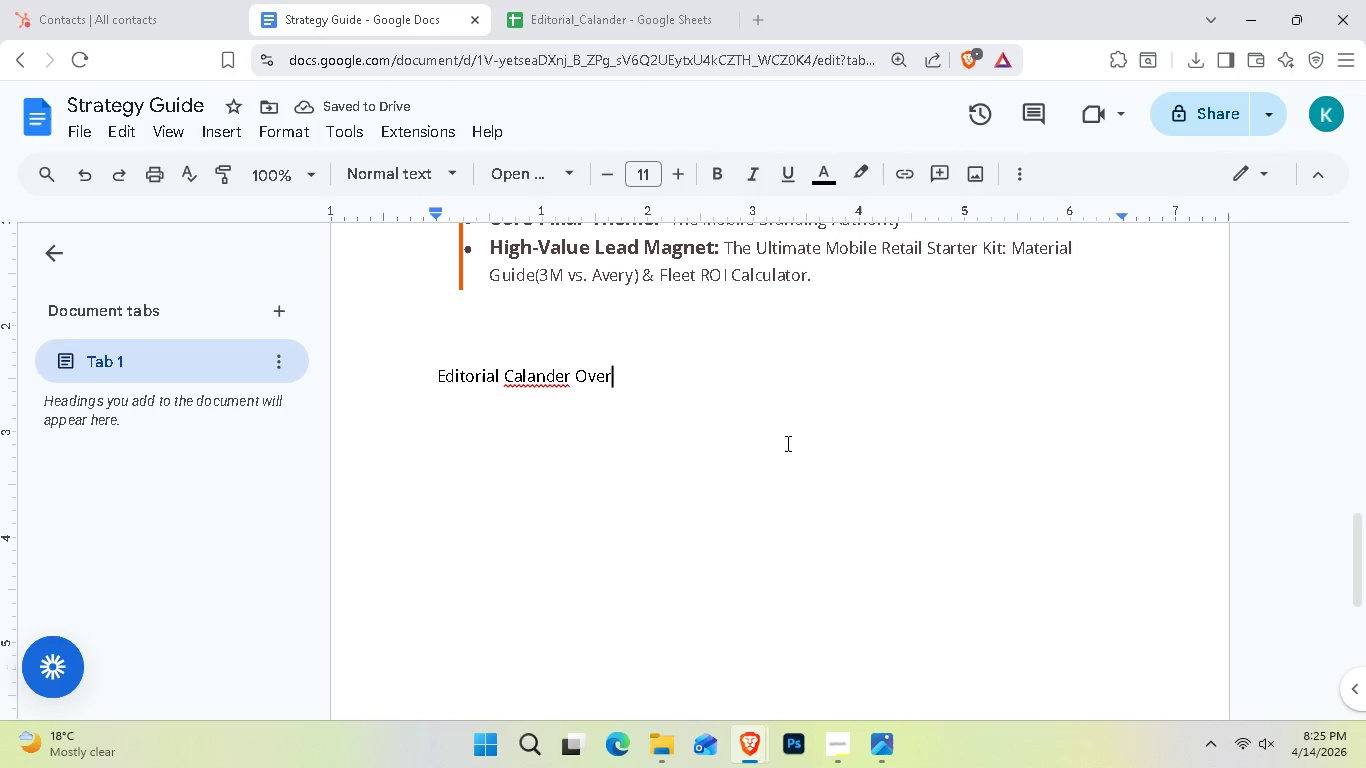 
key(Control+ControlRight)
 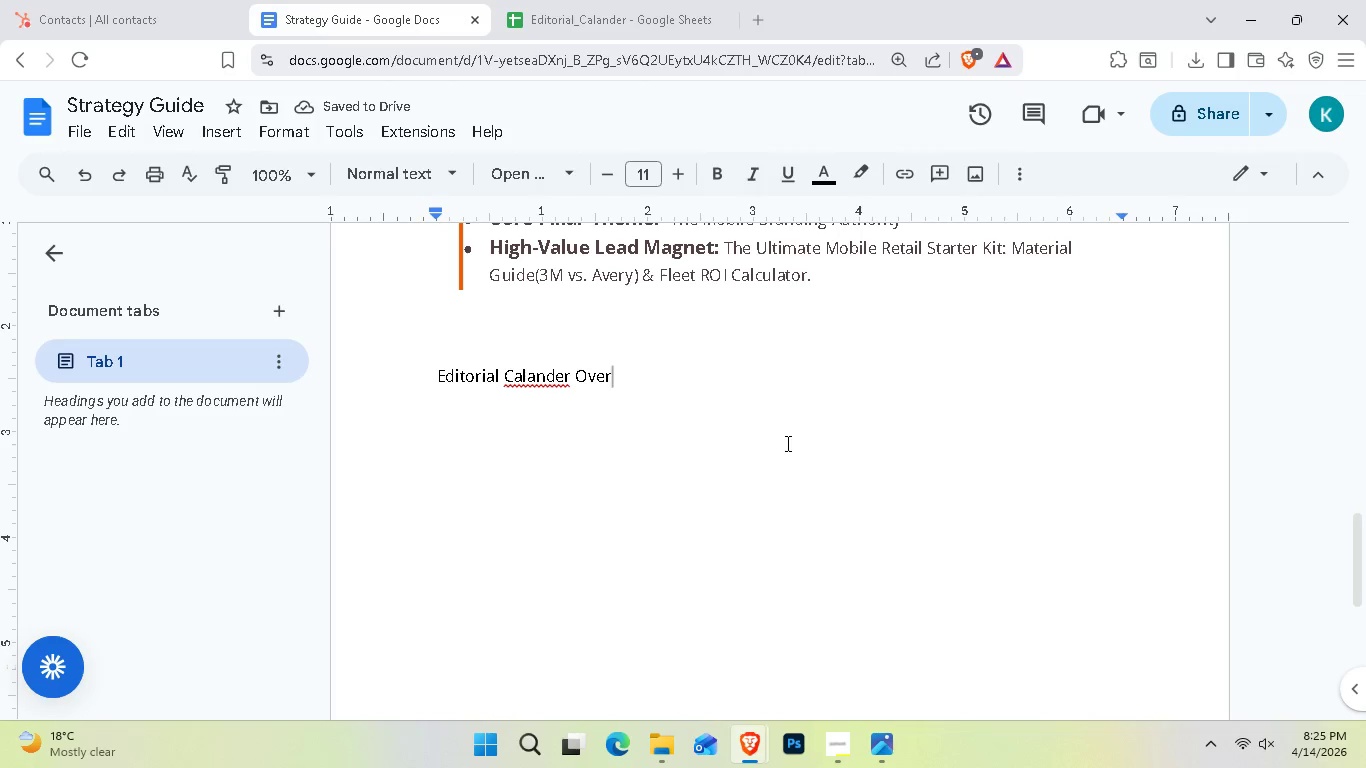 
key(Control+ControlRight)
 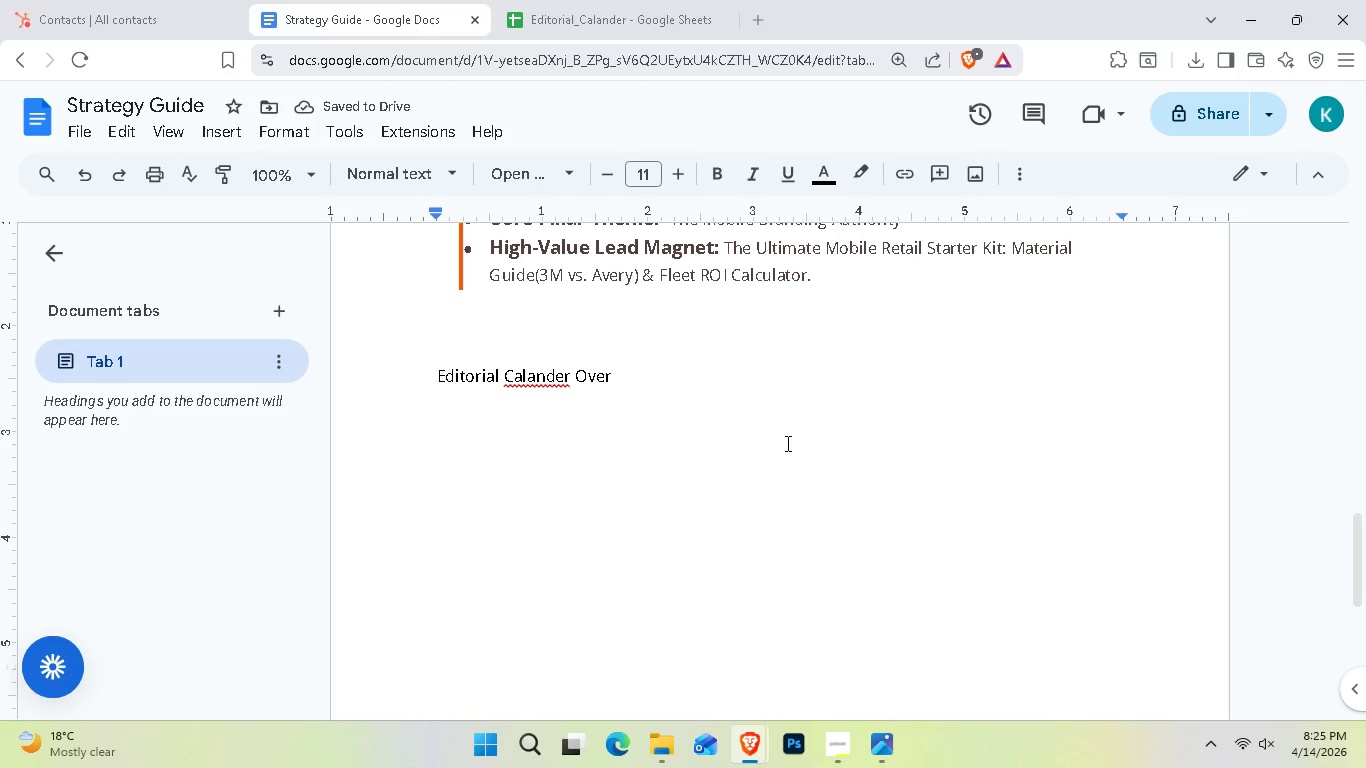 
hold_key(key=ArrowLeft, duration=0.73)
 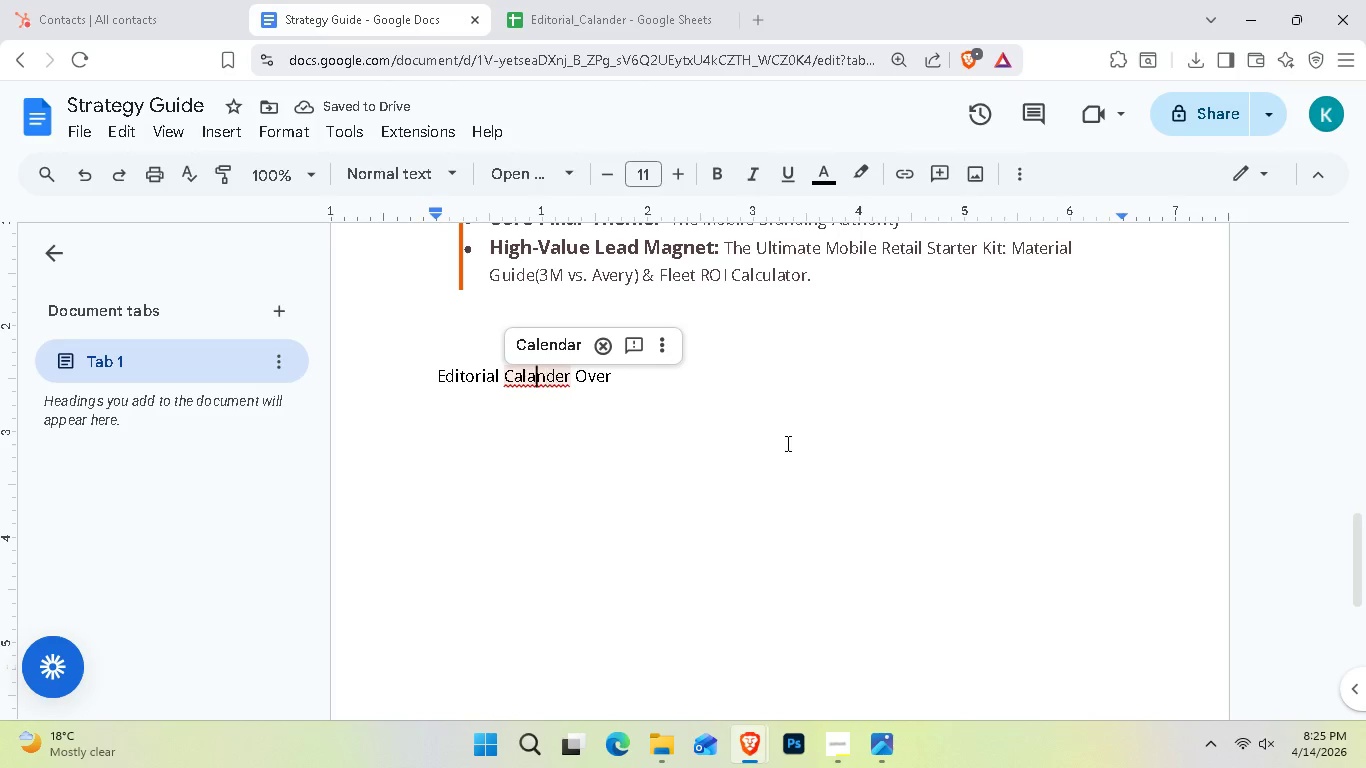 
key(ArrowLeft)
 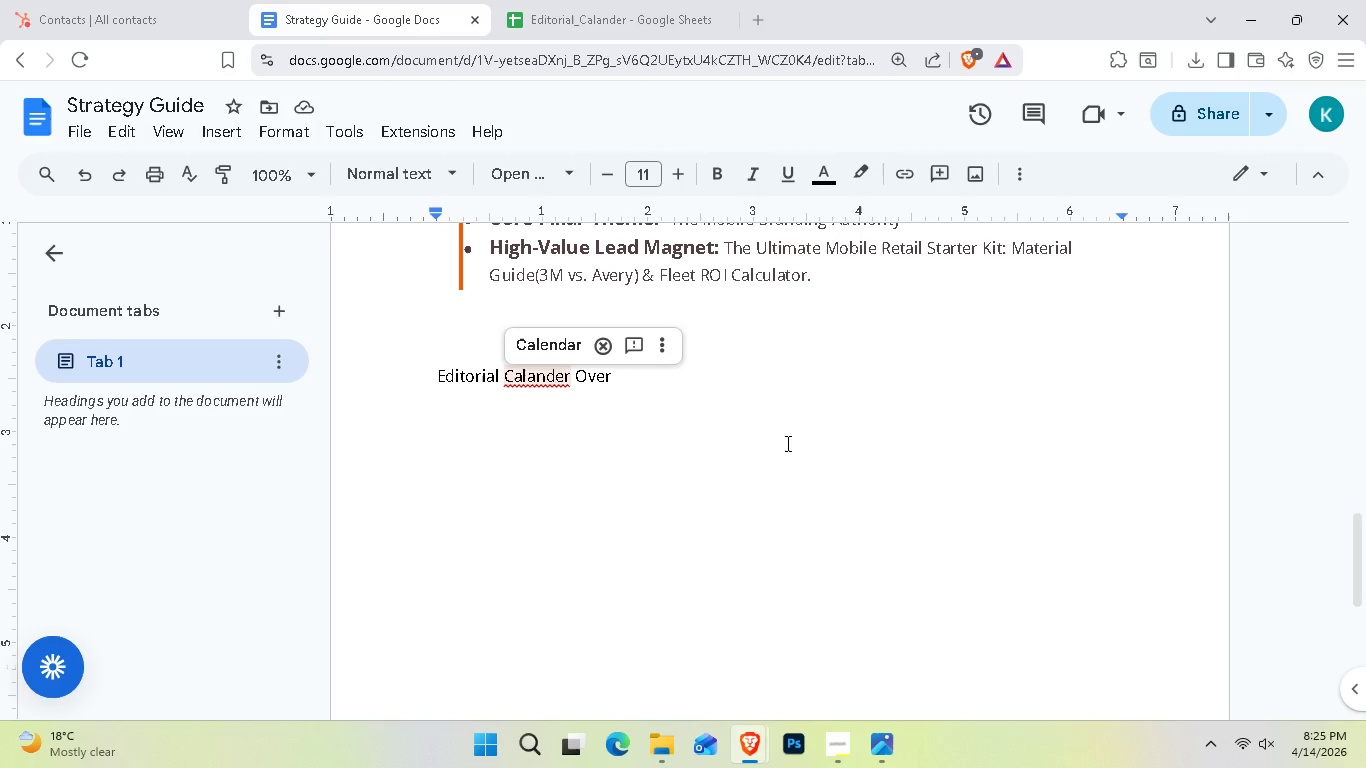 
key(ArrowRight)
 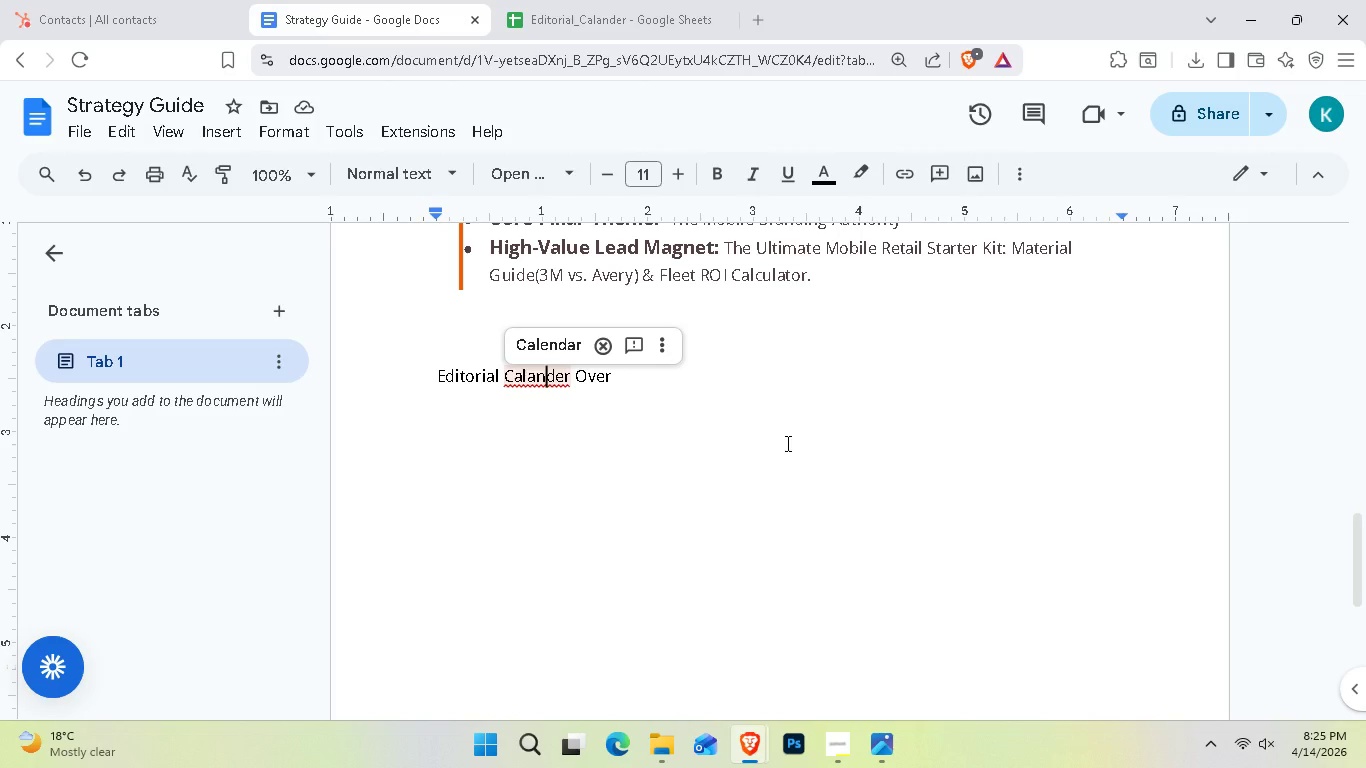 
key(ArrowLeft)
 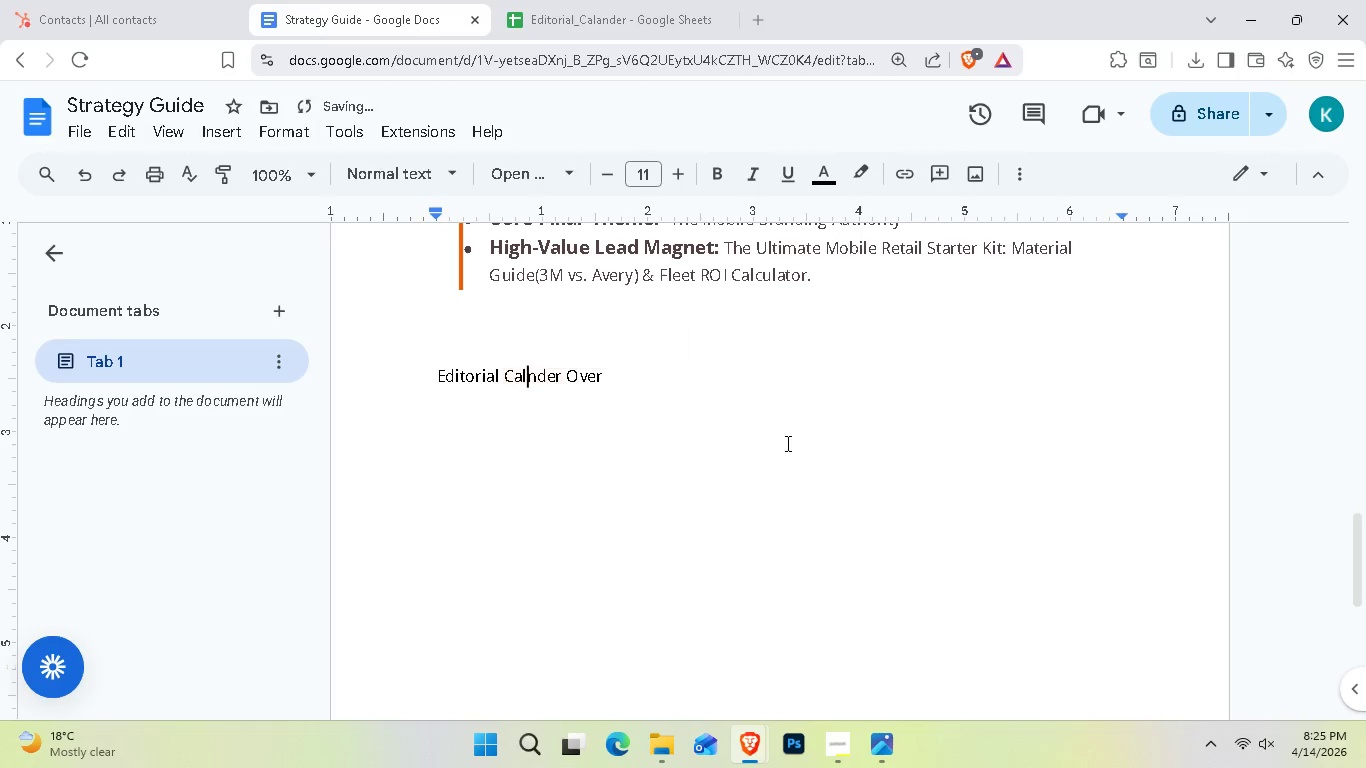 
key(Backspace)
 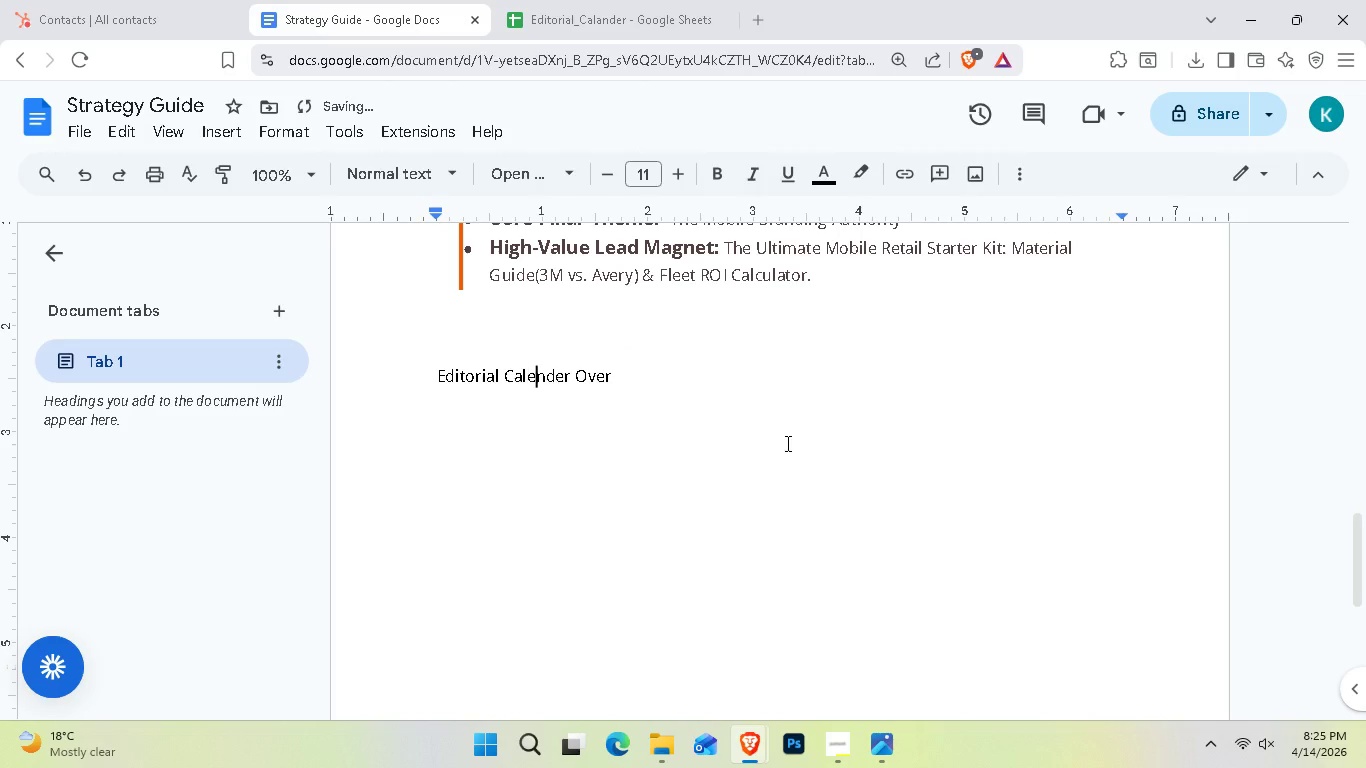 
key(E)
 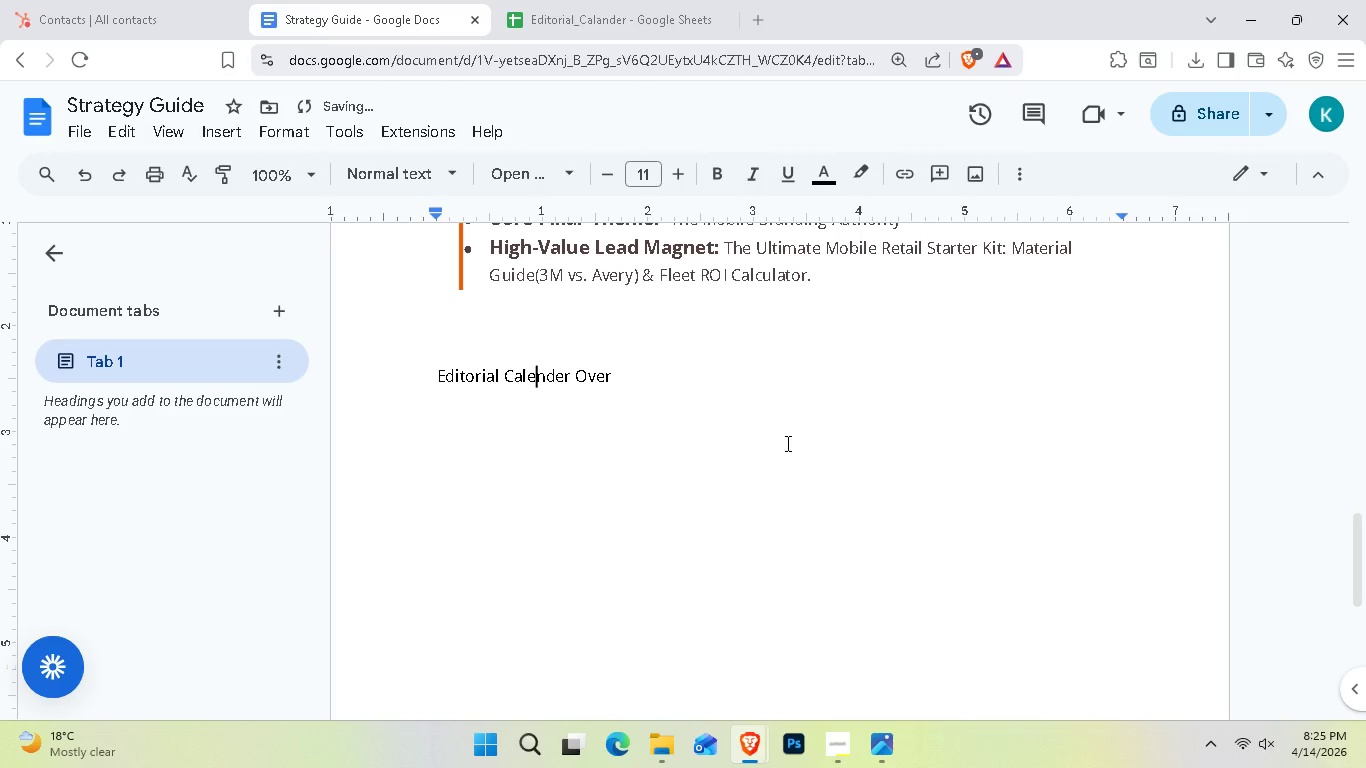 
key(ArrowRight)
 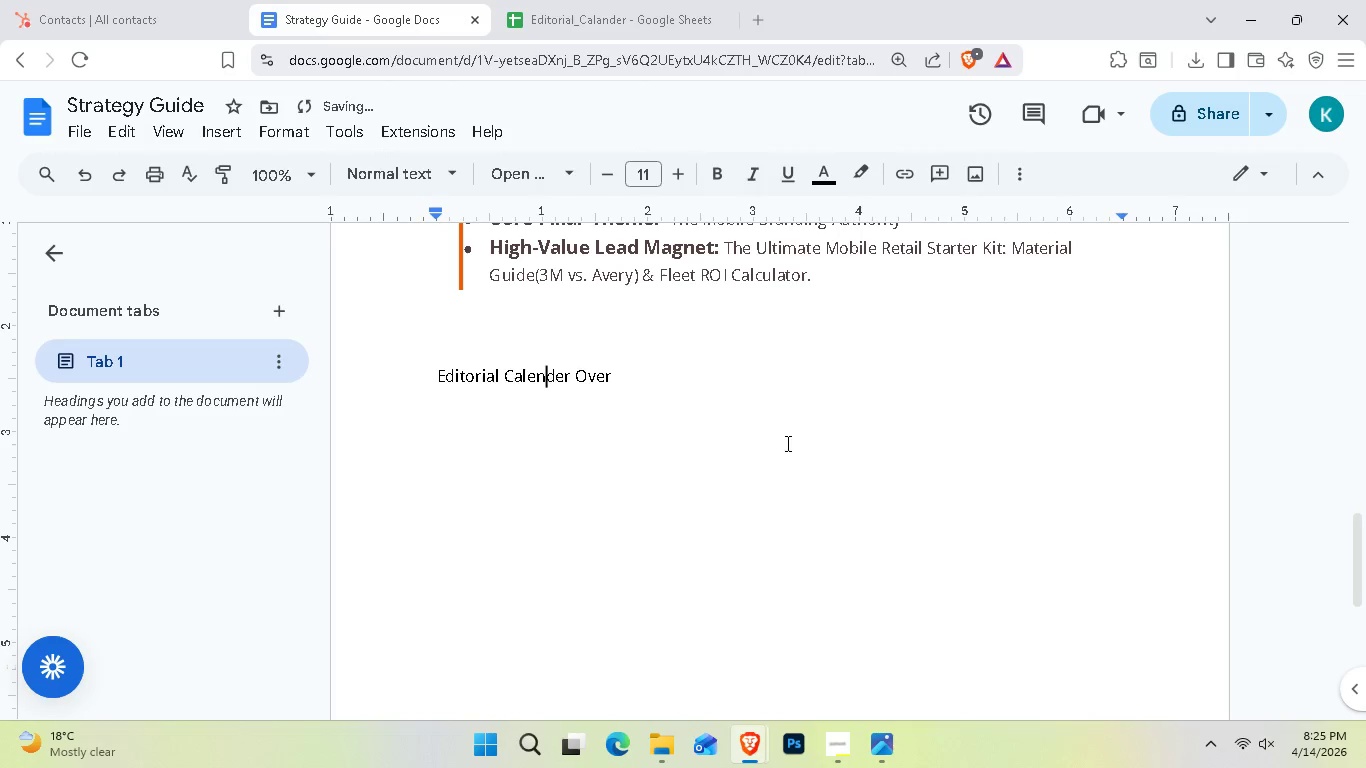 
key(ArrowRight)
 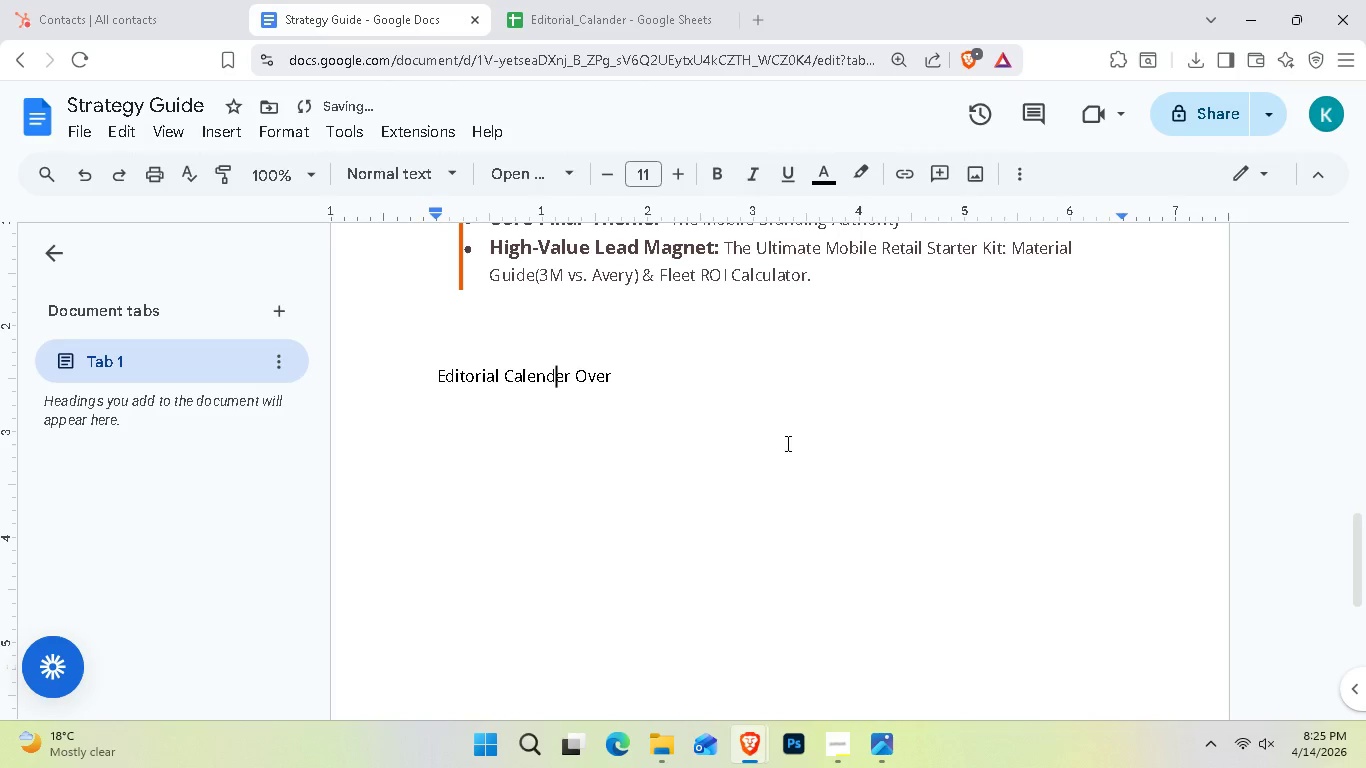 
key(ArrowRight)
 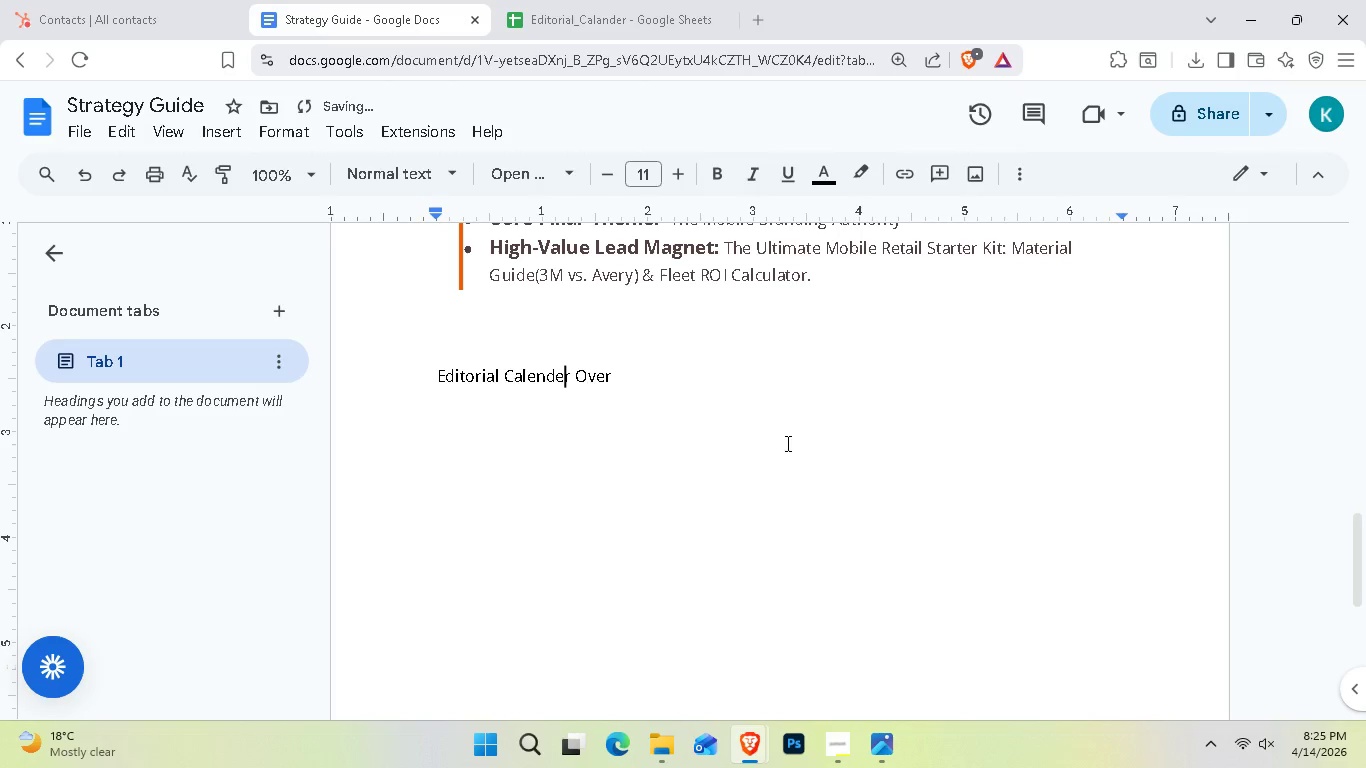 
key(ArrowRight)
 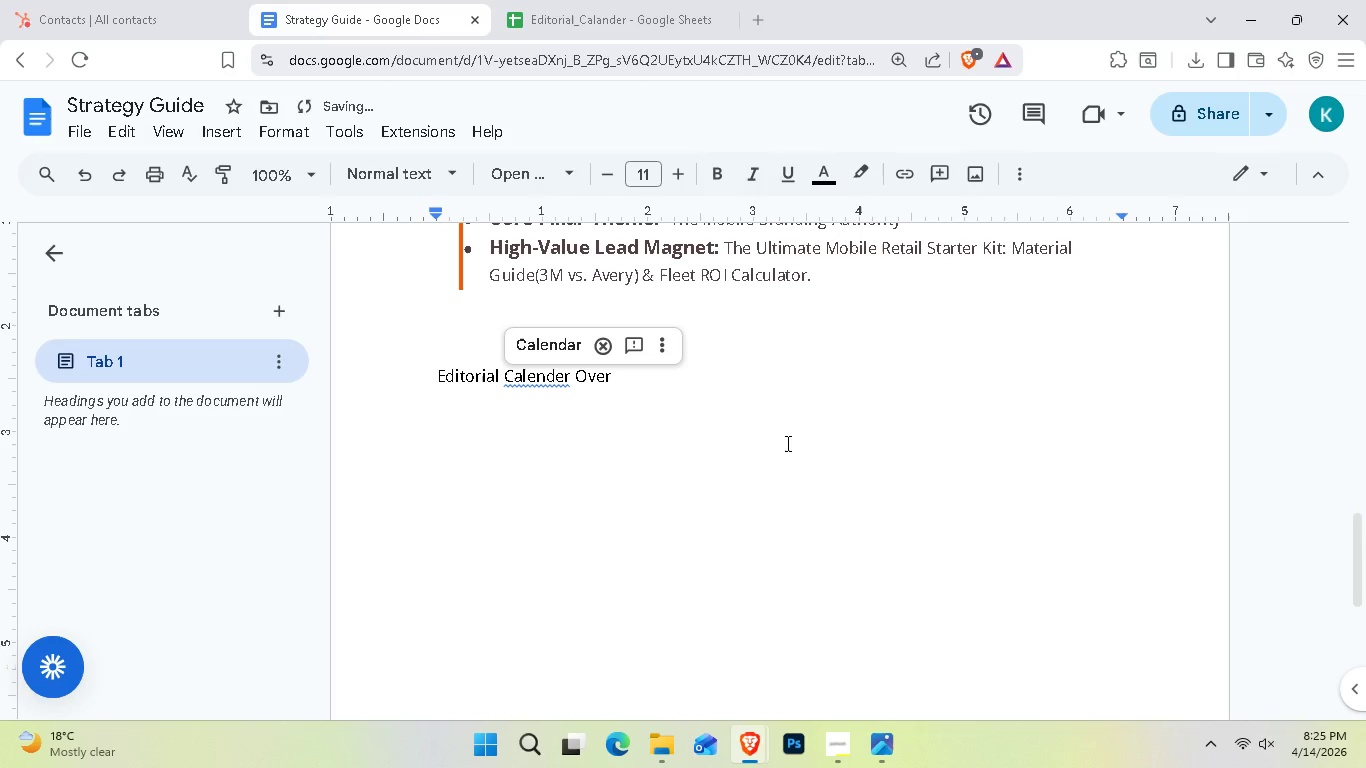 
key(ArrowLeft)
 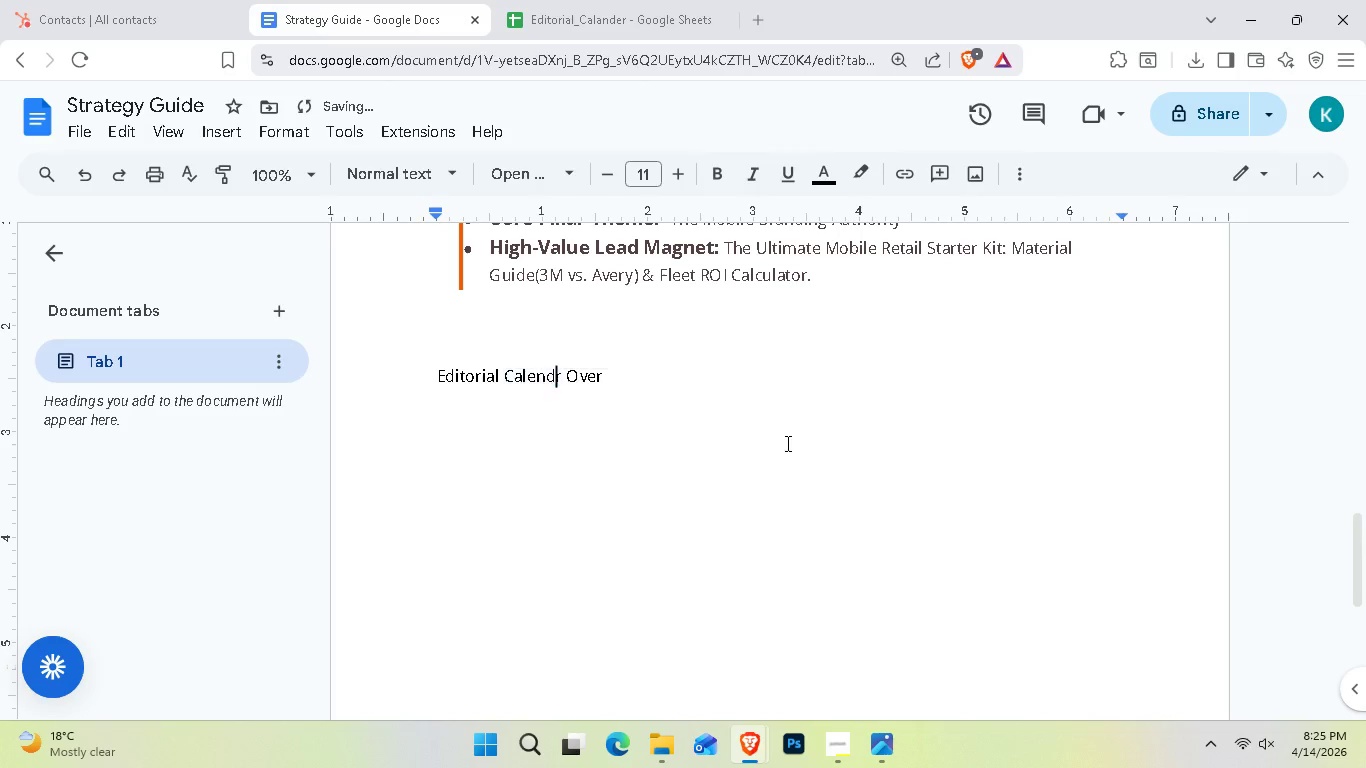 
key(Backspace)
 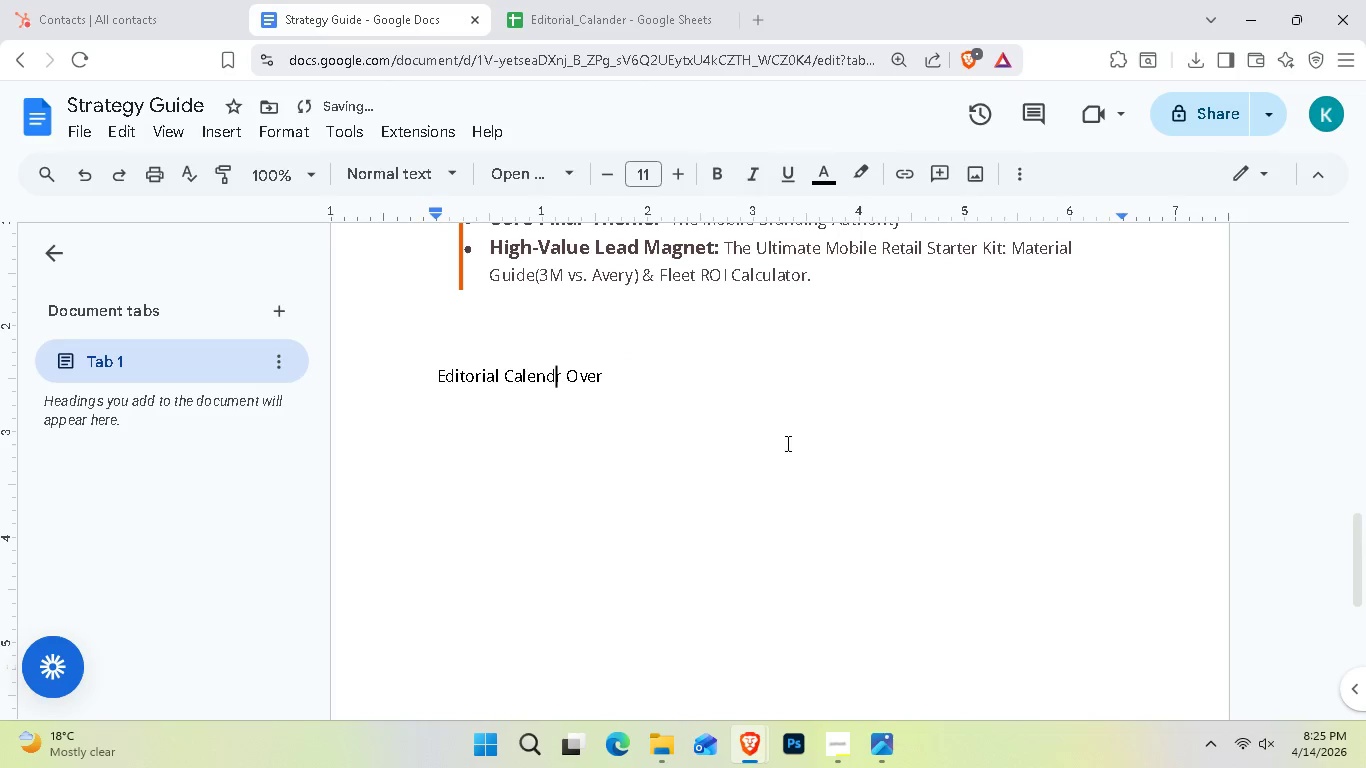 
key(A)
 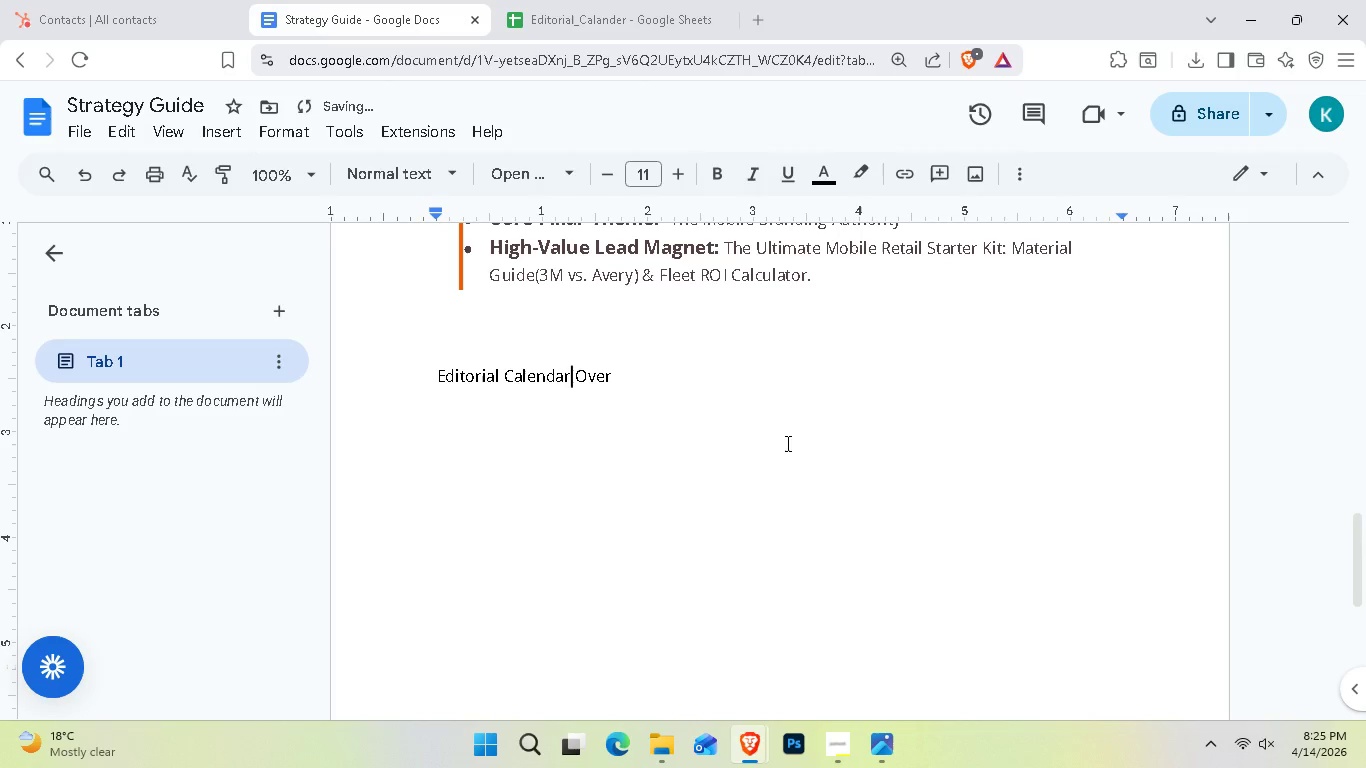 
key(ArrowRight)
 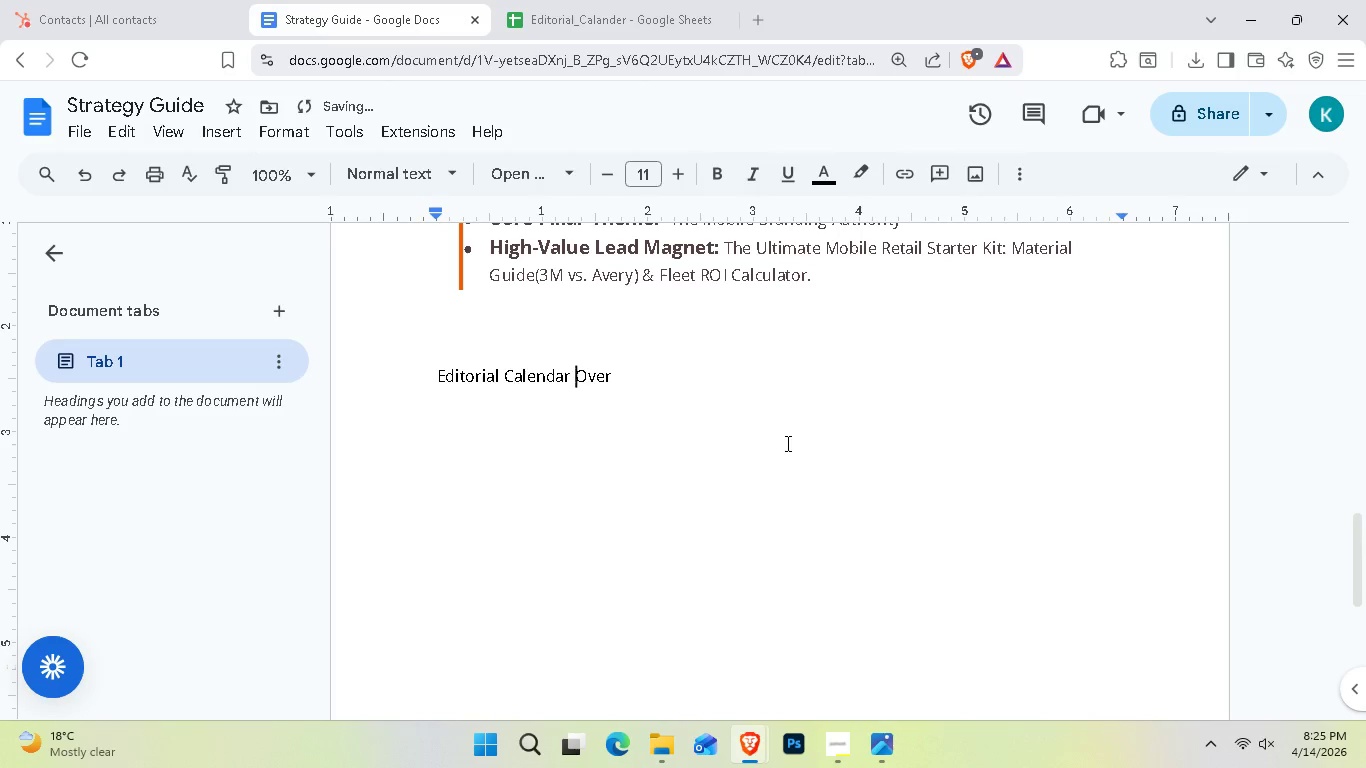 
key(ArrowRight)
 